 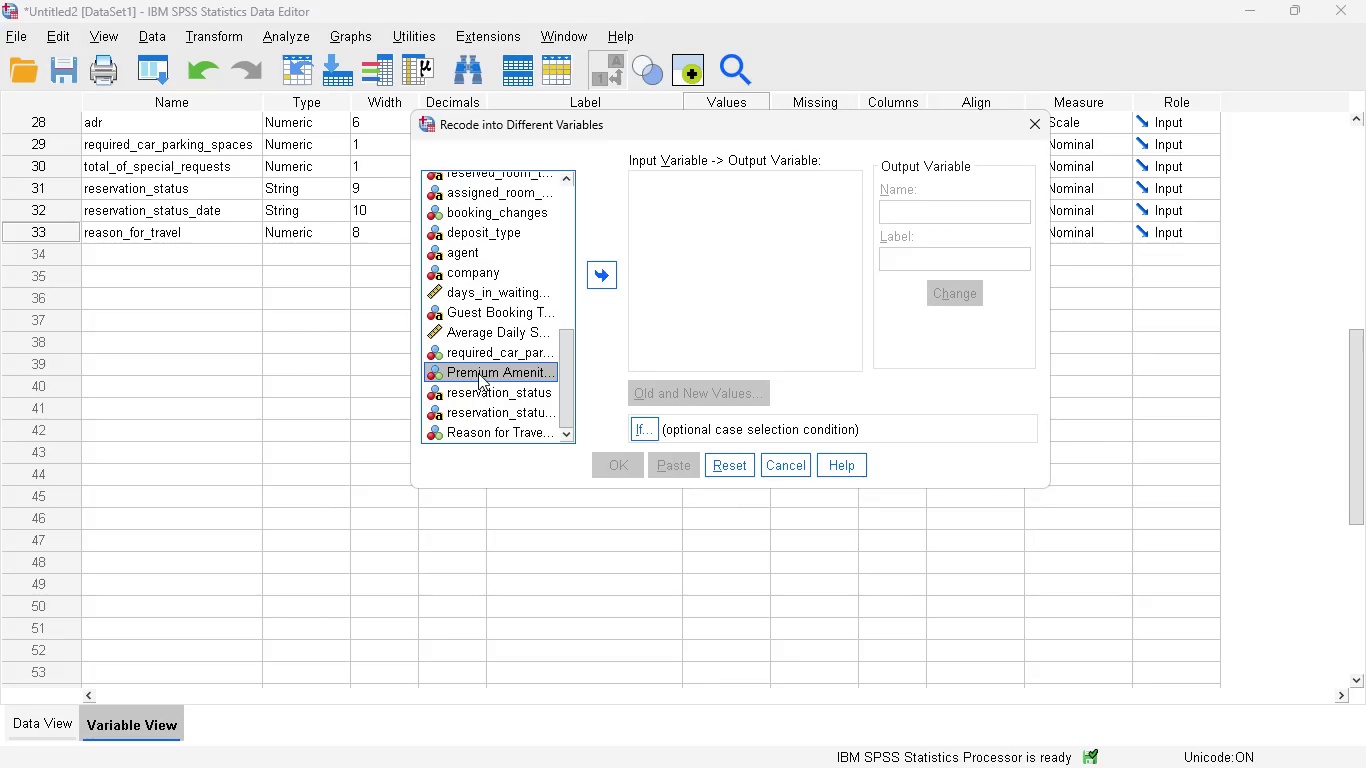 
mouse_move([544, 338])
 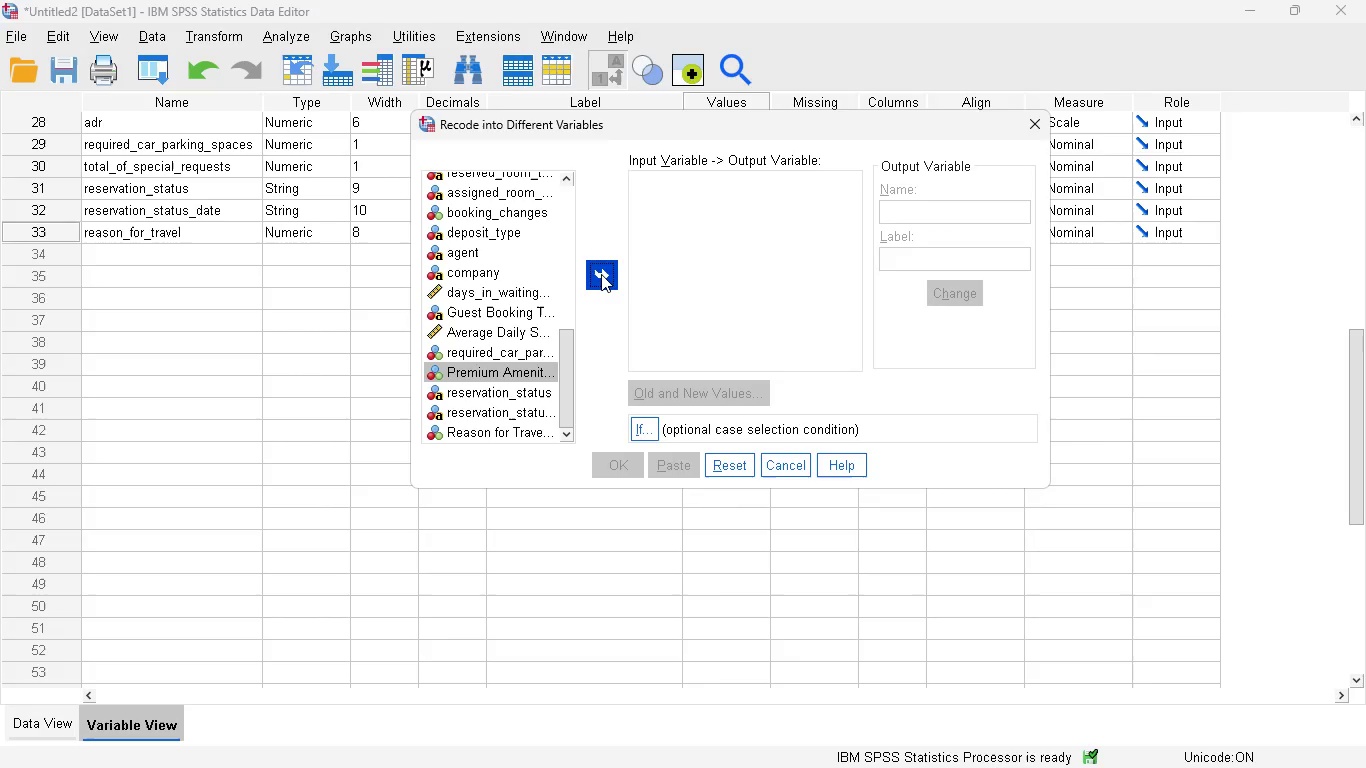 
left_click([601, 274])
 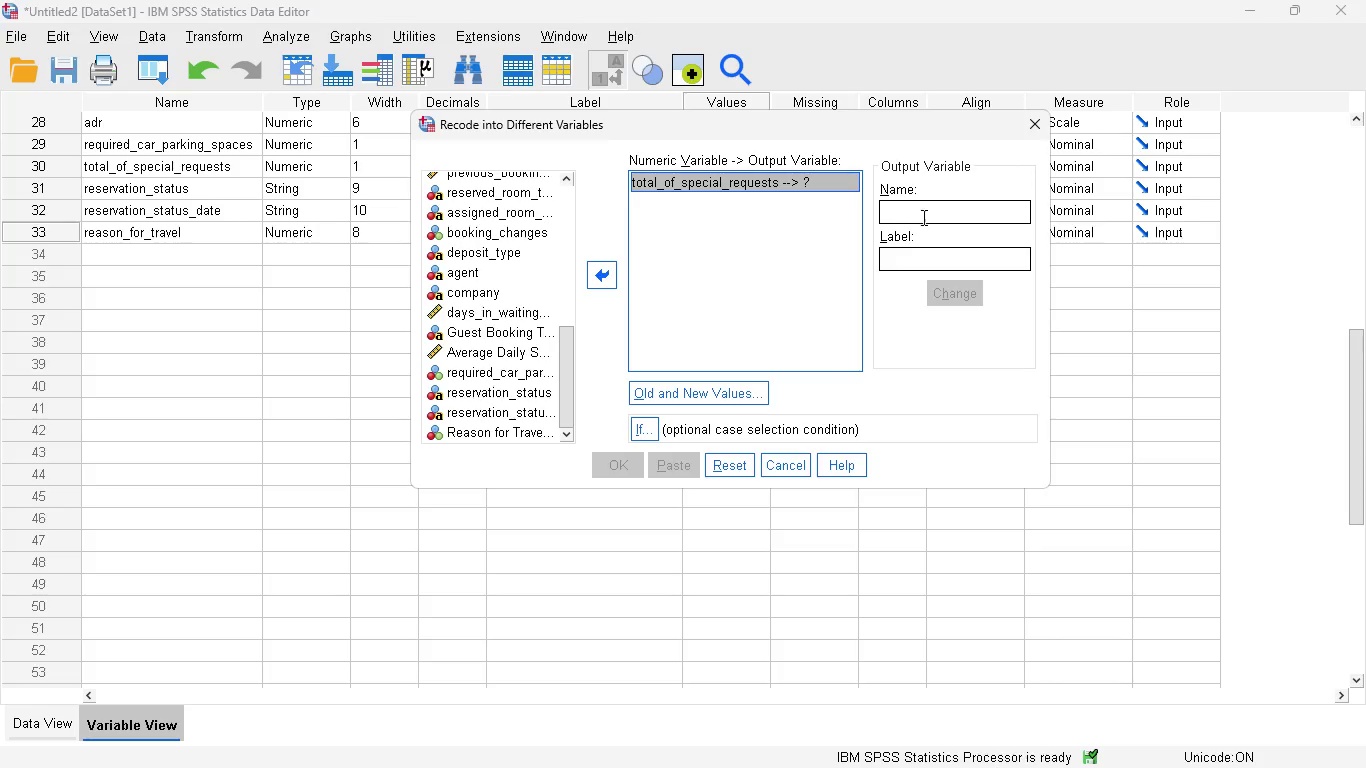 
wait(5.83)
 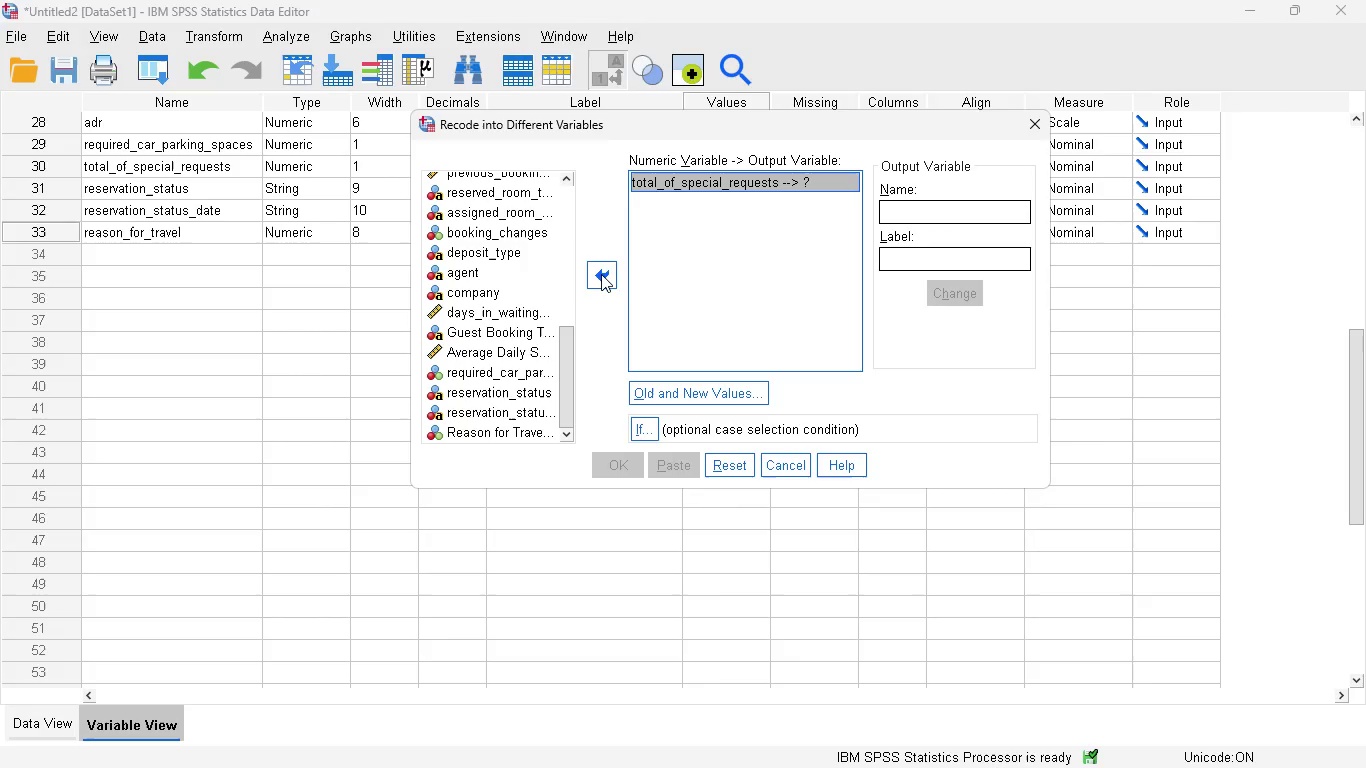 
left_click([919, 213])
 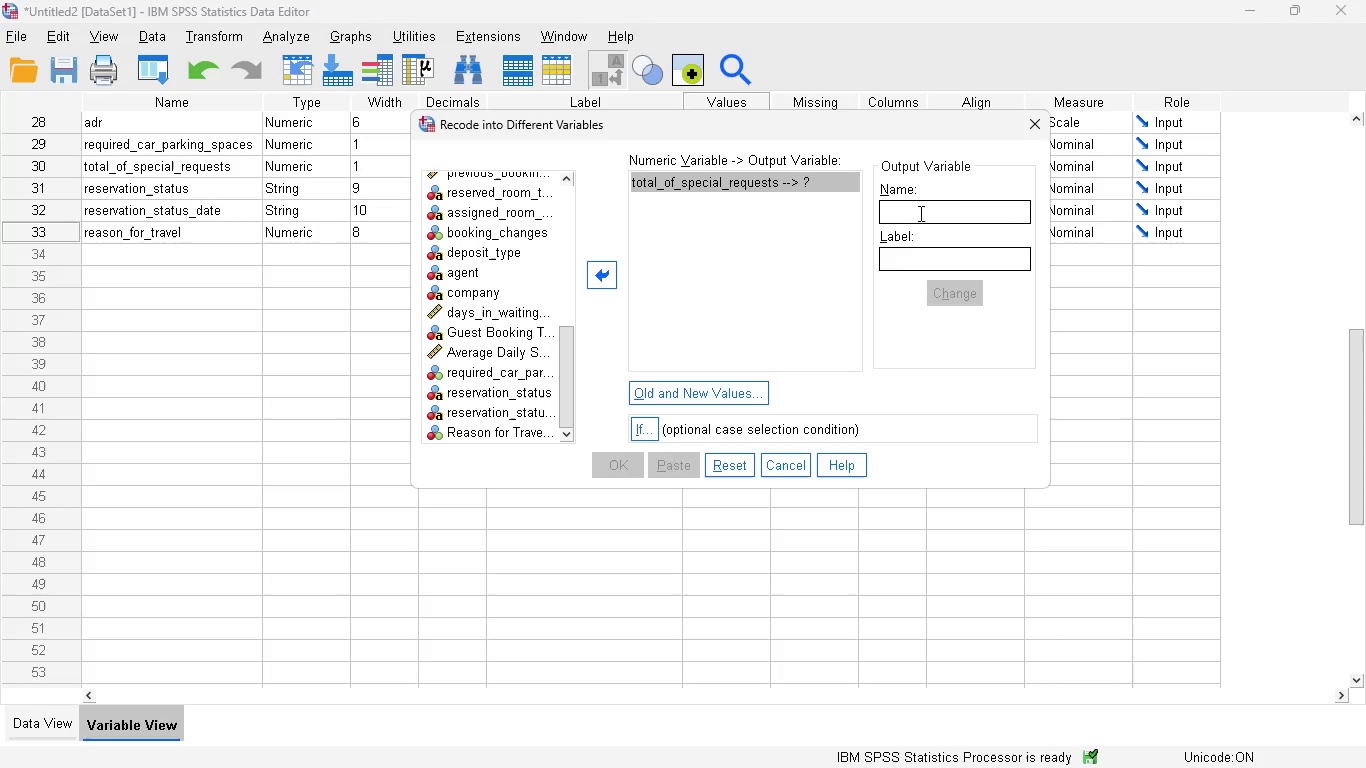 
type(amenity_interee)
key(Backspace)
type(st)
 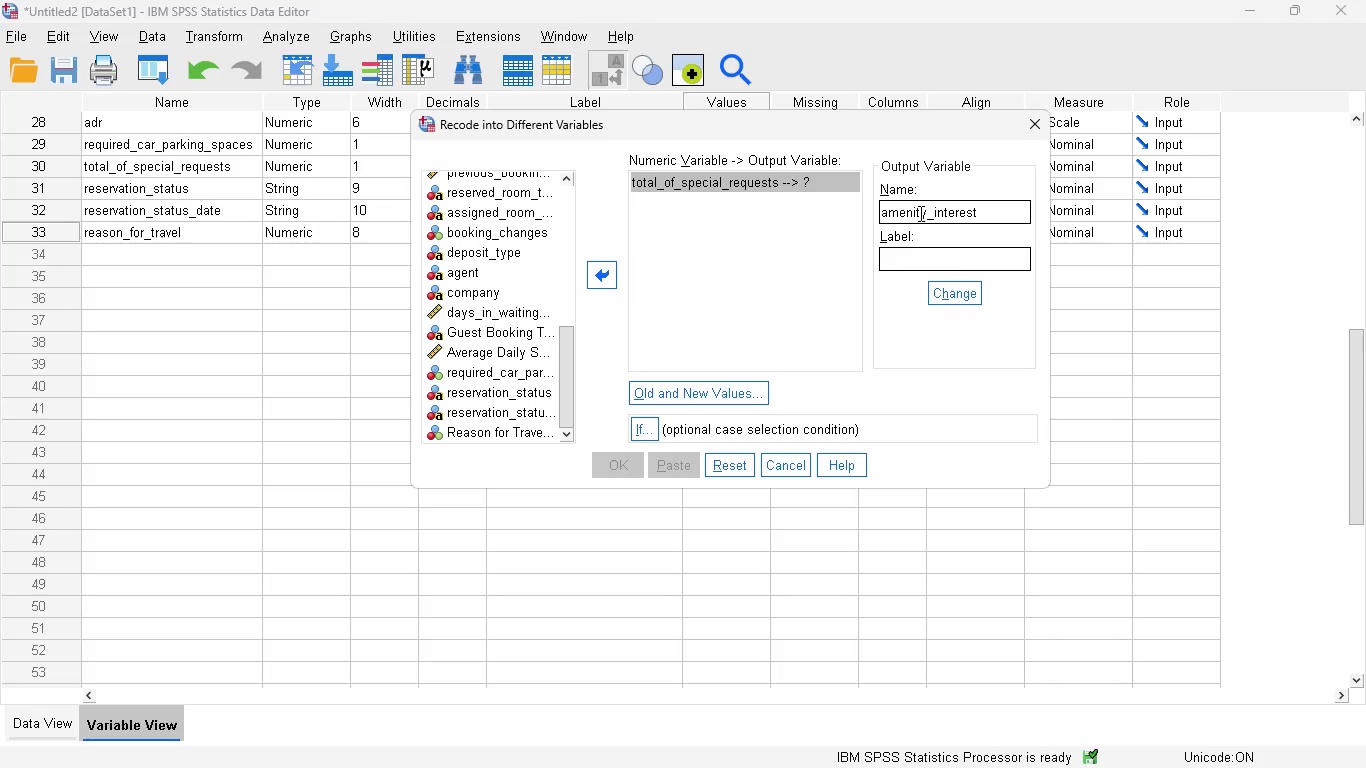 
left_click([975, 291])
 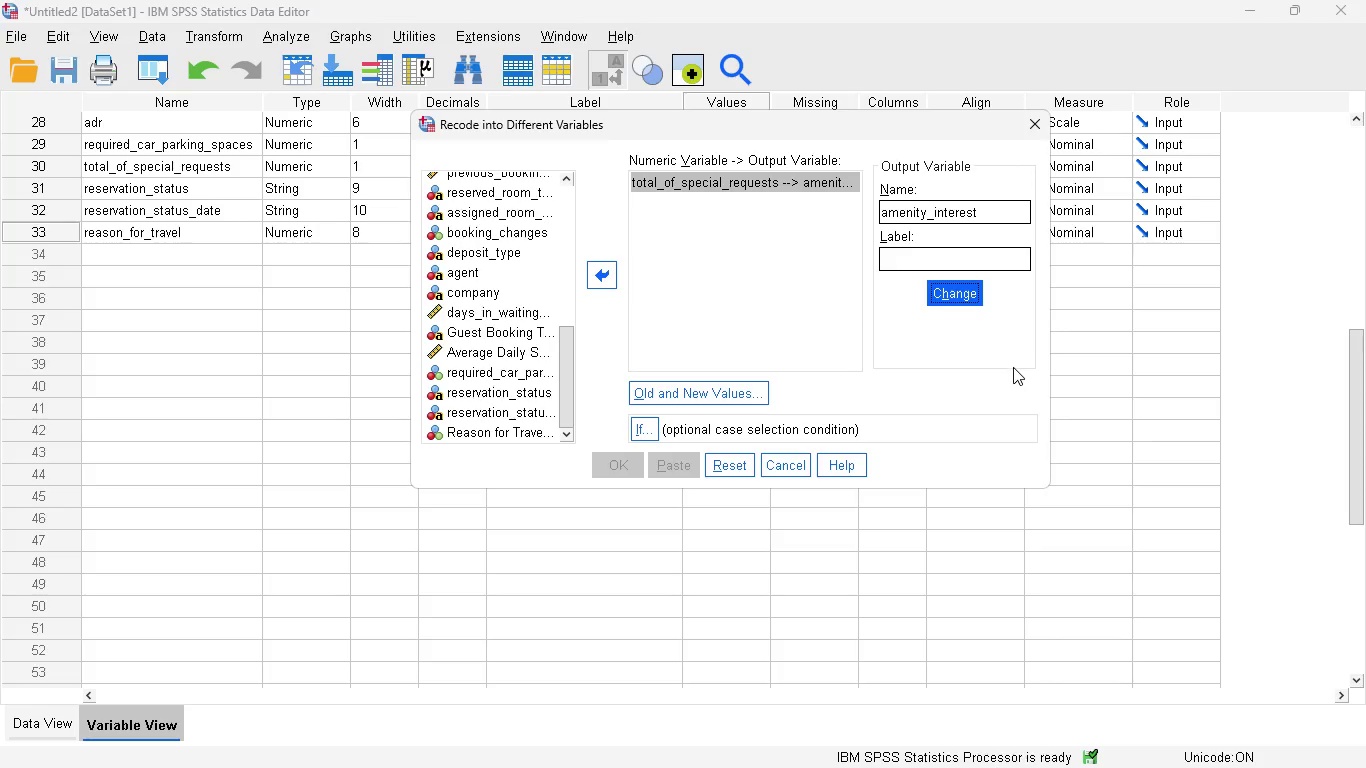 
wait(16.34)
 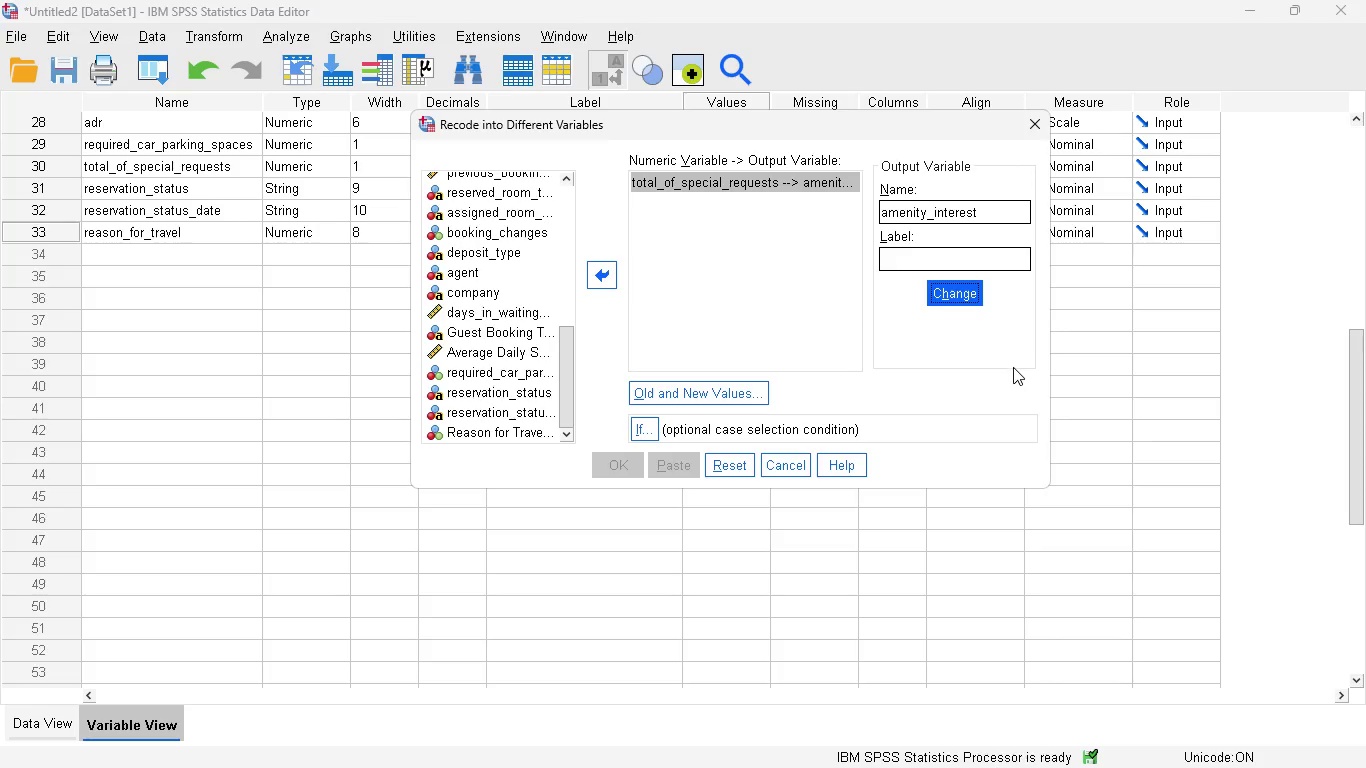 
left_click([787, 457])
 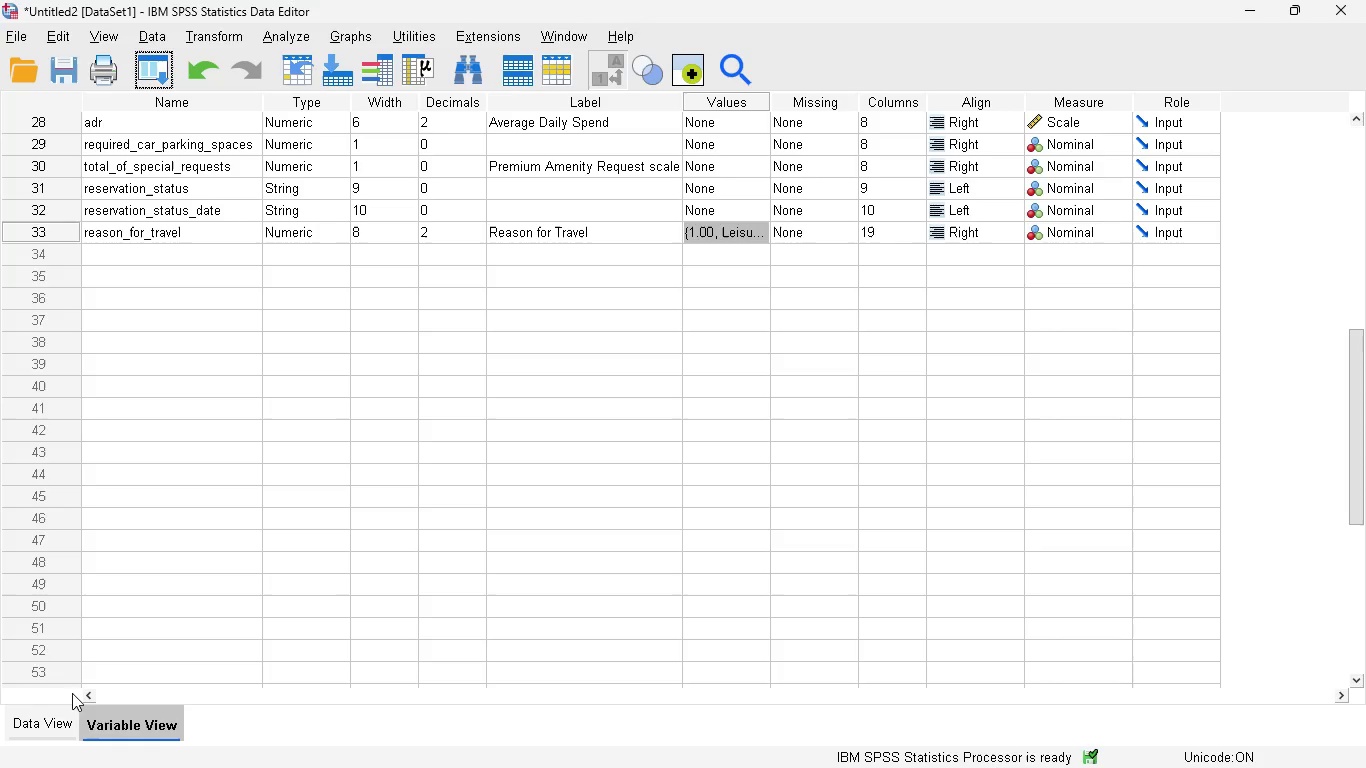 
left_click([51, 711])
 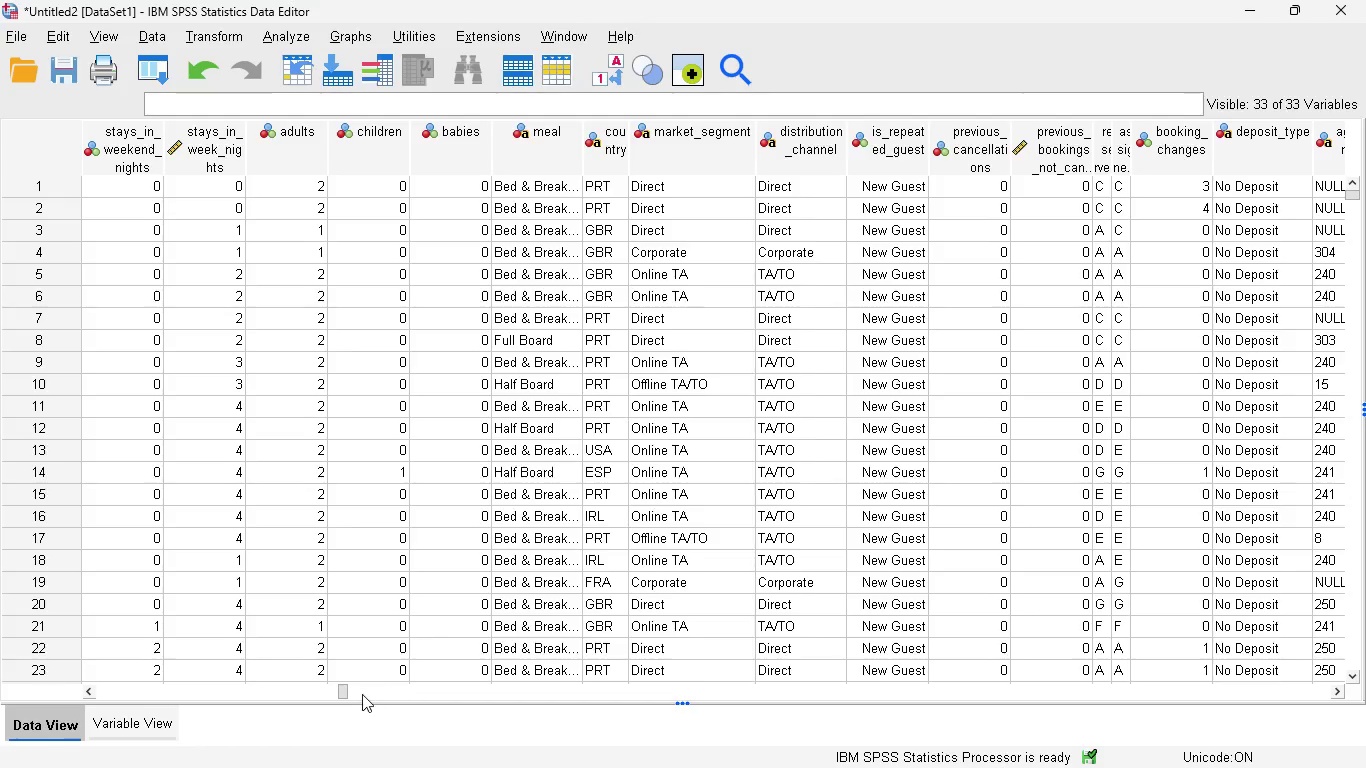 
left_click_drag(start_coordinate=[342, 692], to_coordinate=[561, 685])
 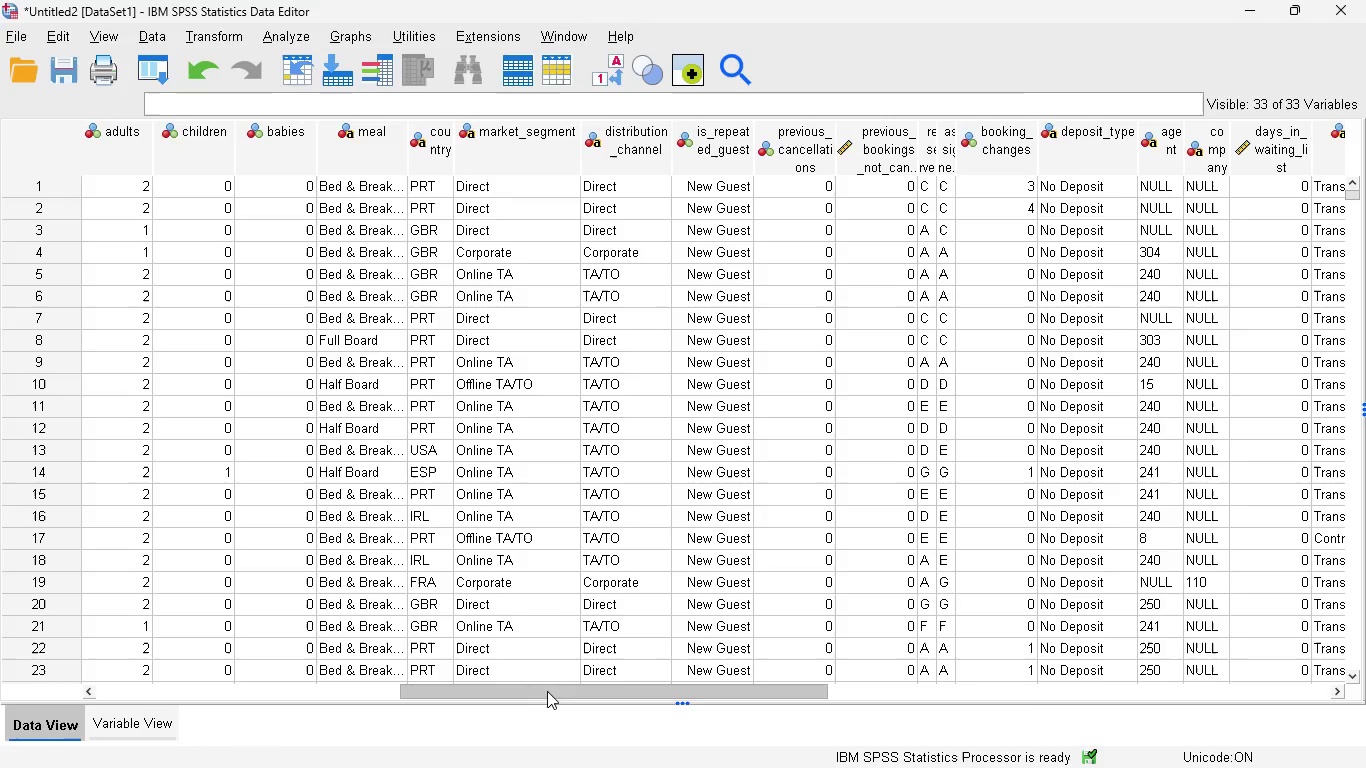 
left_click_drag(start_coordinate=[509, 690], to_coordinate=[754, 698])
 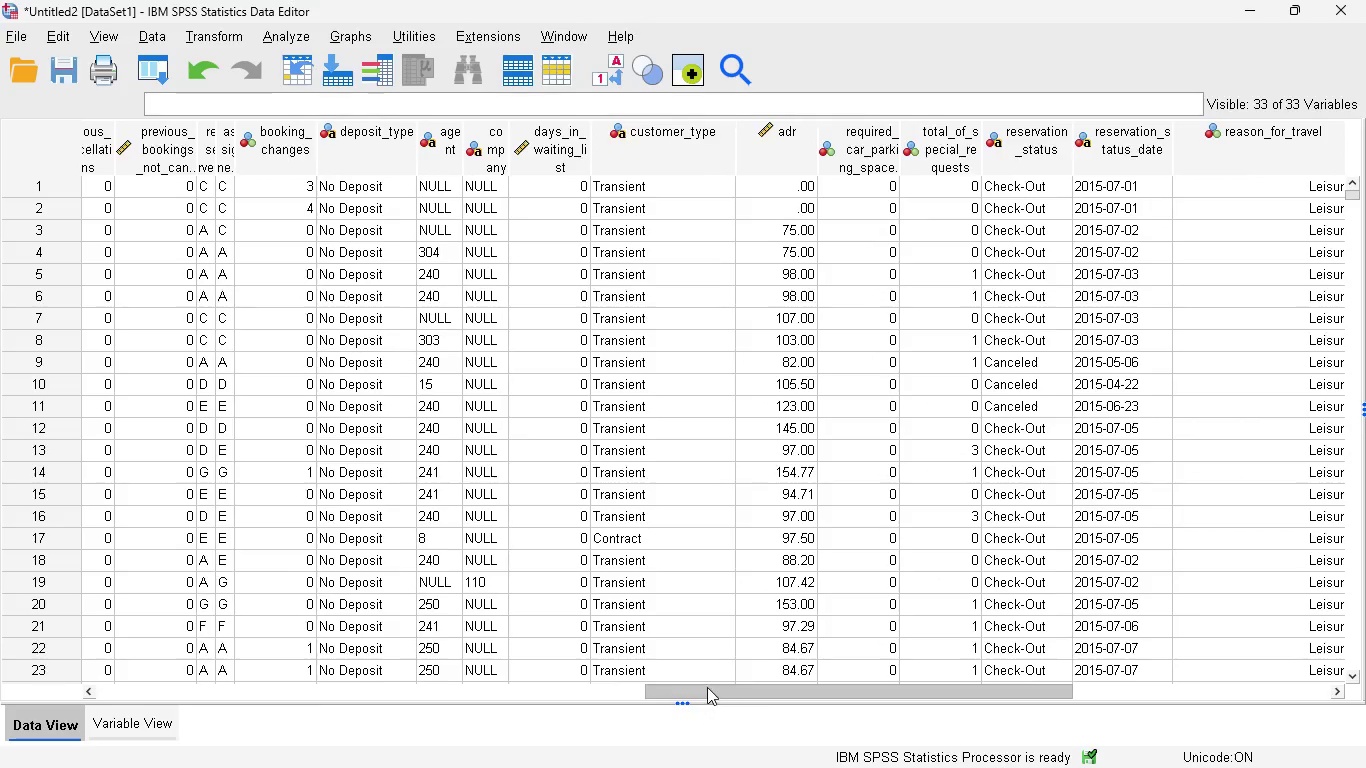 
left_click_drag(start_coordinate=[706, 684], to_coordinate=[849, 684])
 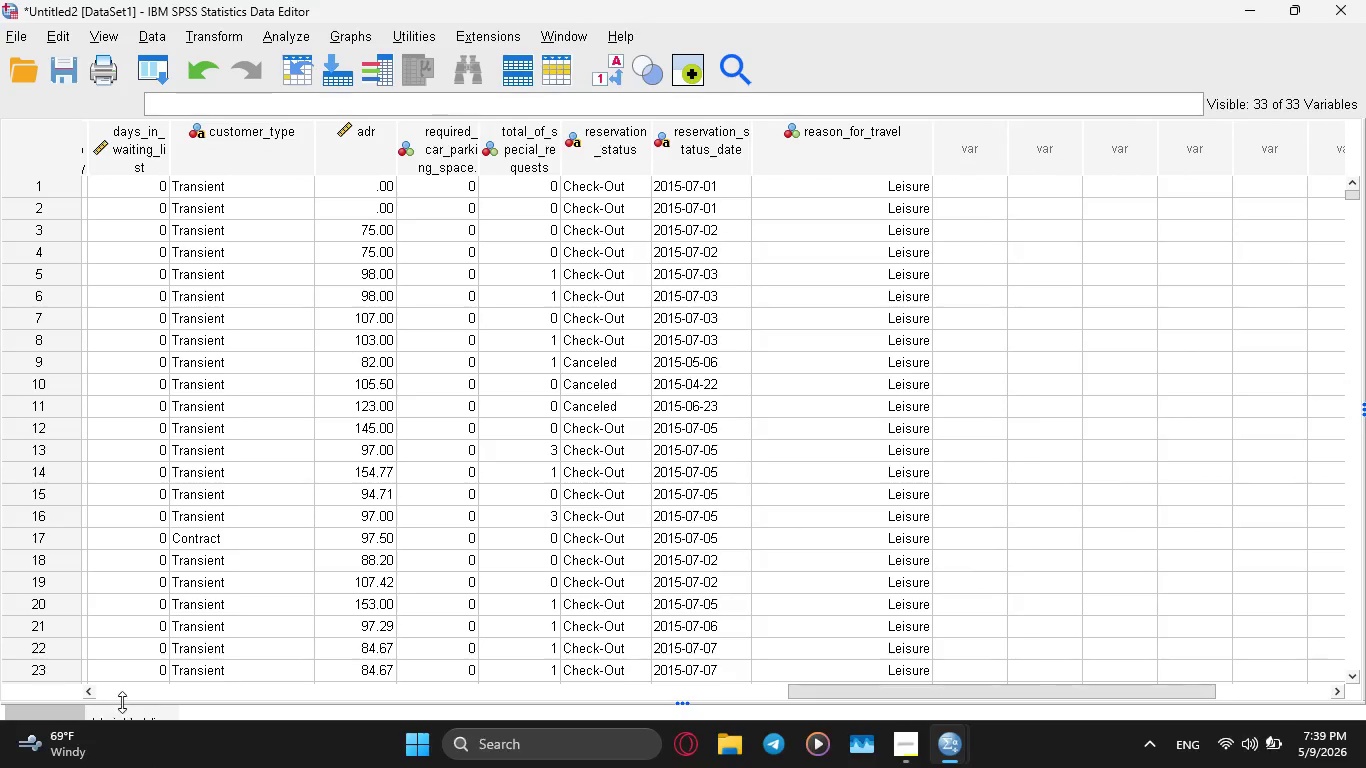 
left_click([138, 714])
 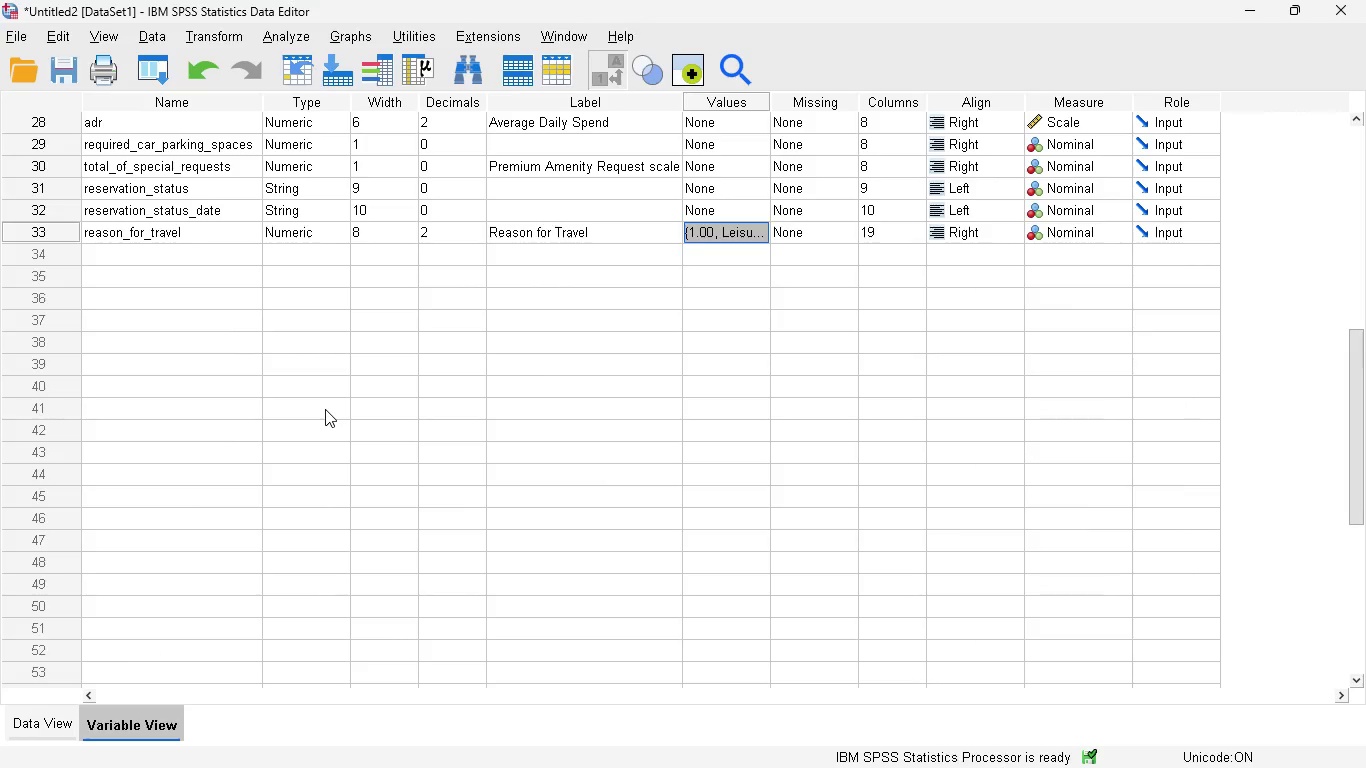 
scroll: coordinate [325, 409], scroll_direction: up, amount: 1.0
 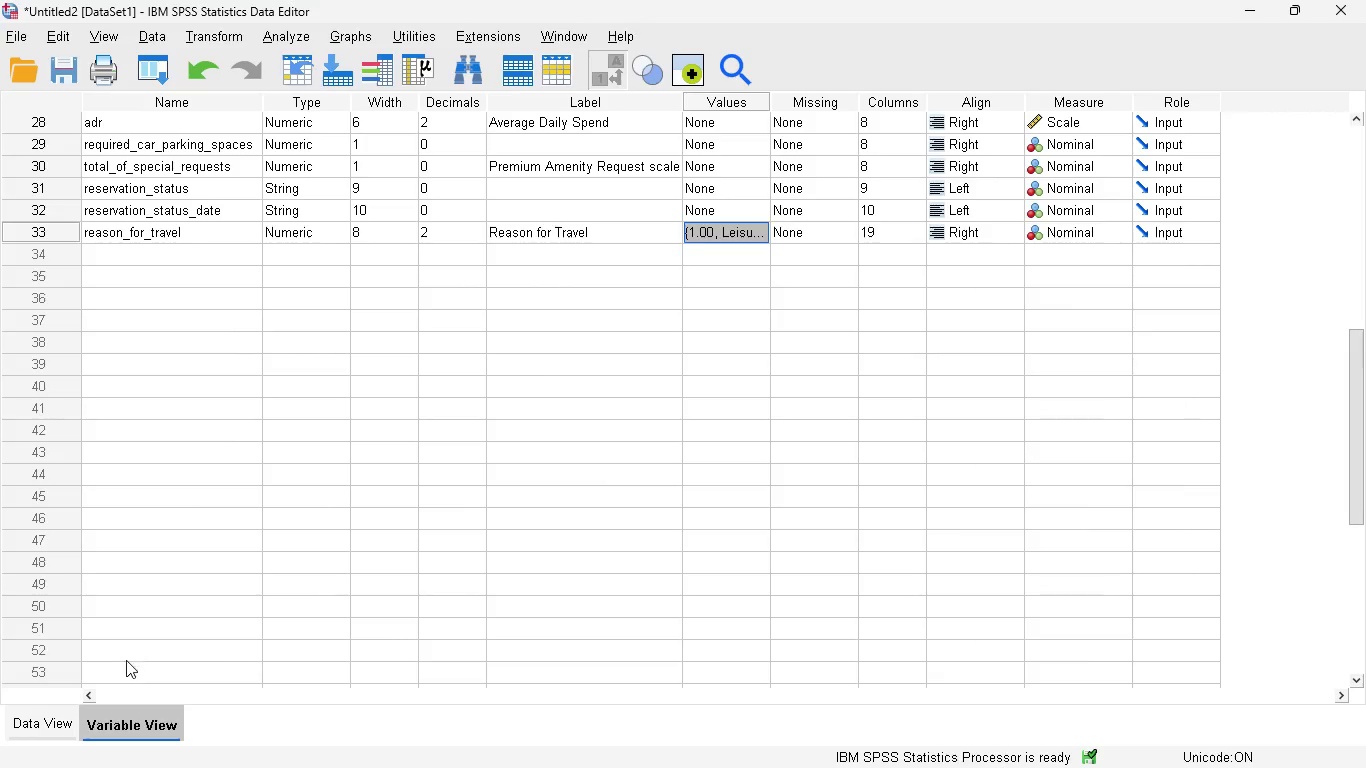 
left_click([41, 717])
 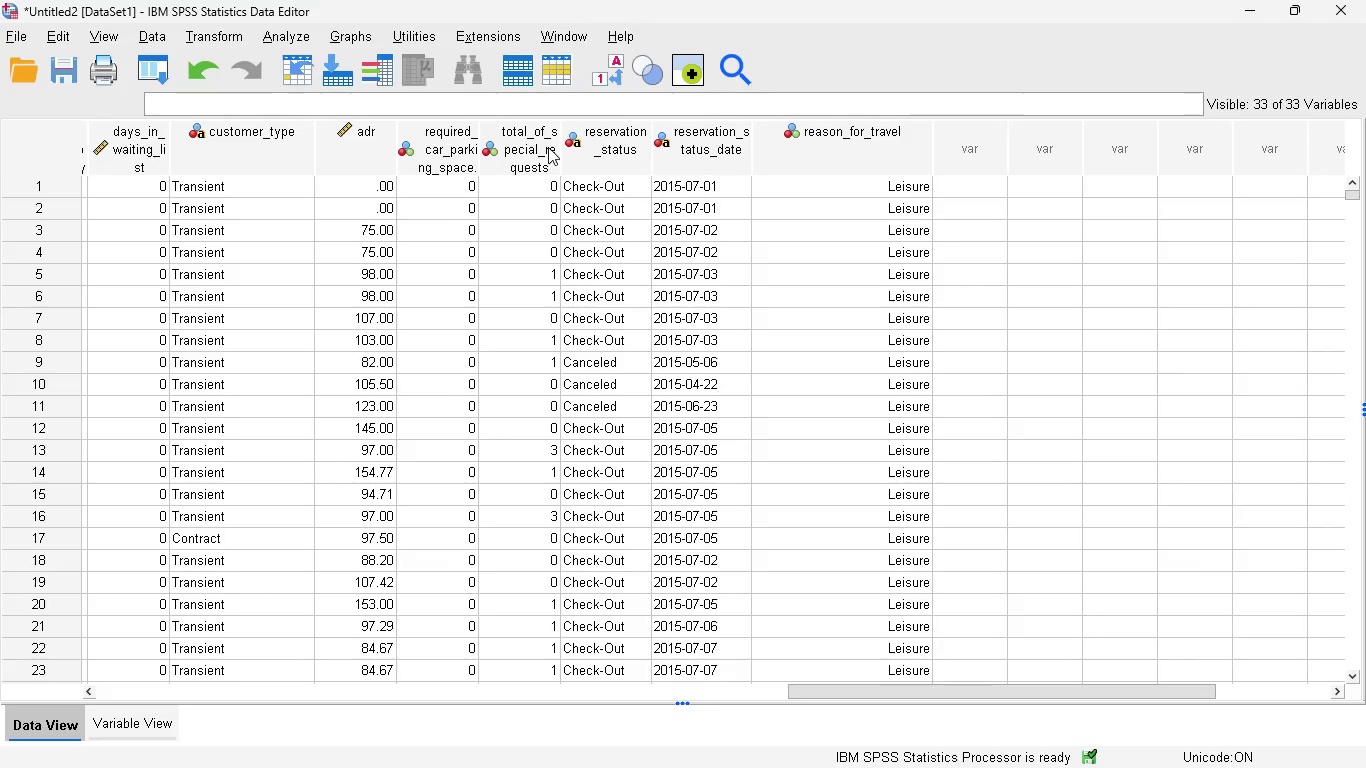 
left_click_drag(start_coordinate=[563, 147], to_coordinate=[691, 157])
 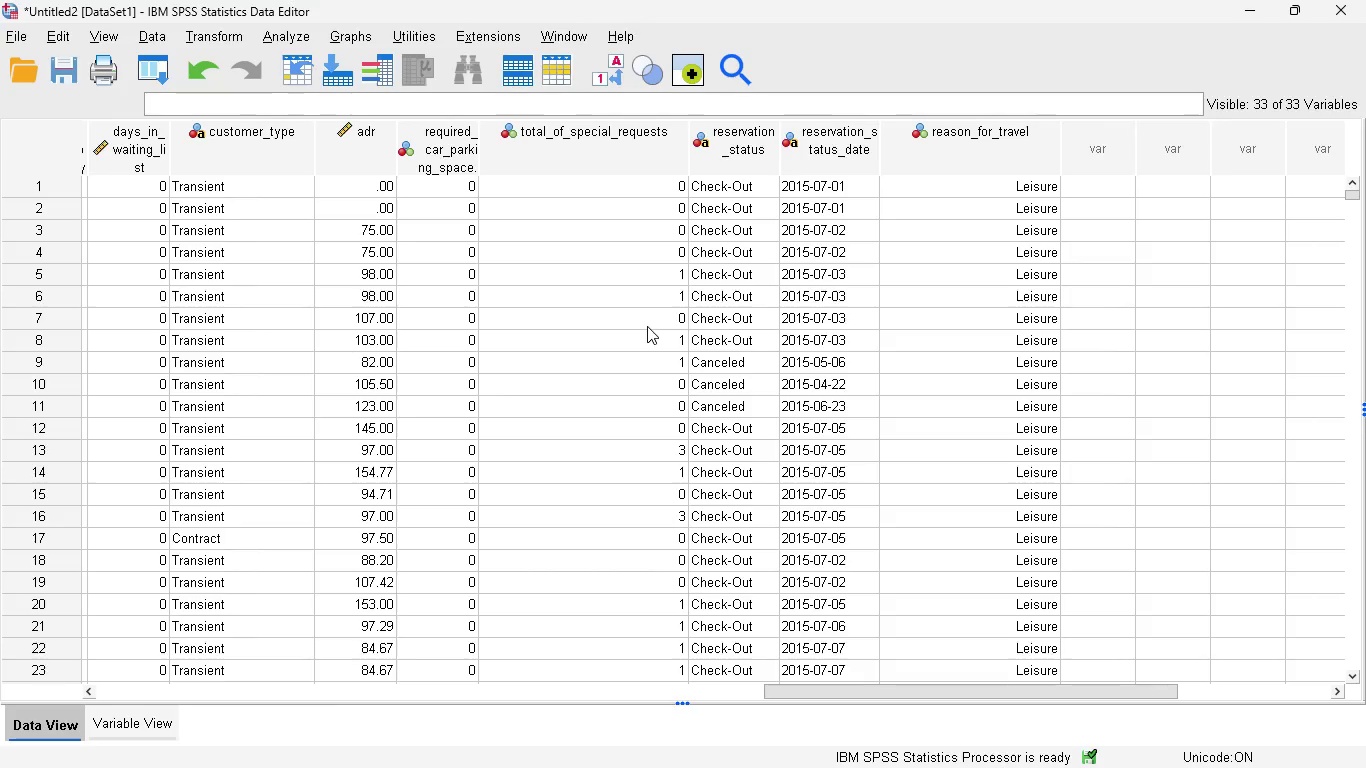 
wait(14.16)
 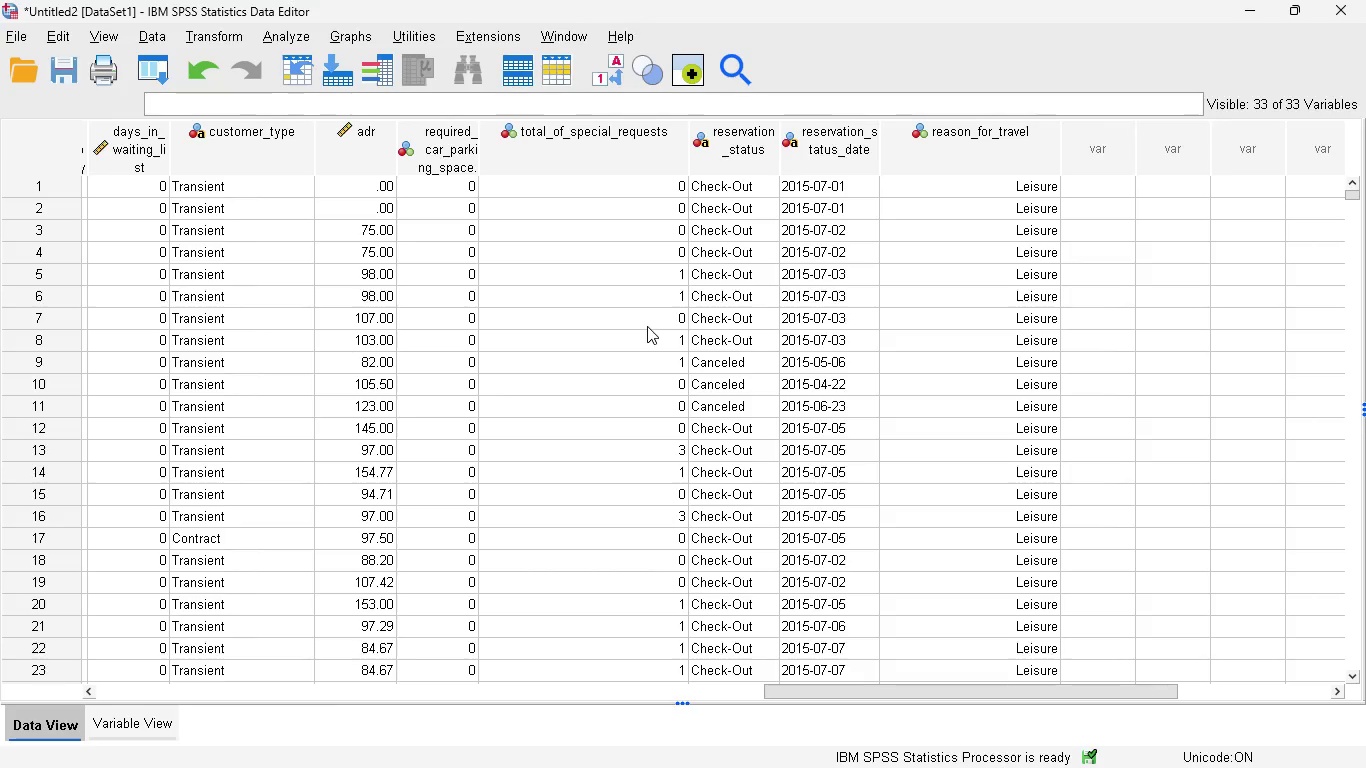 
left_click([224, 35])
 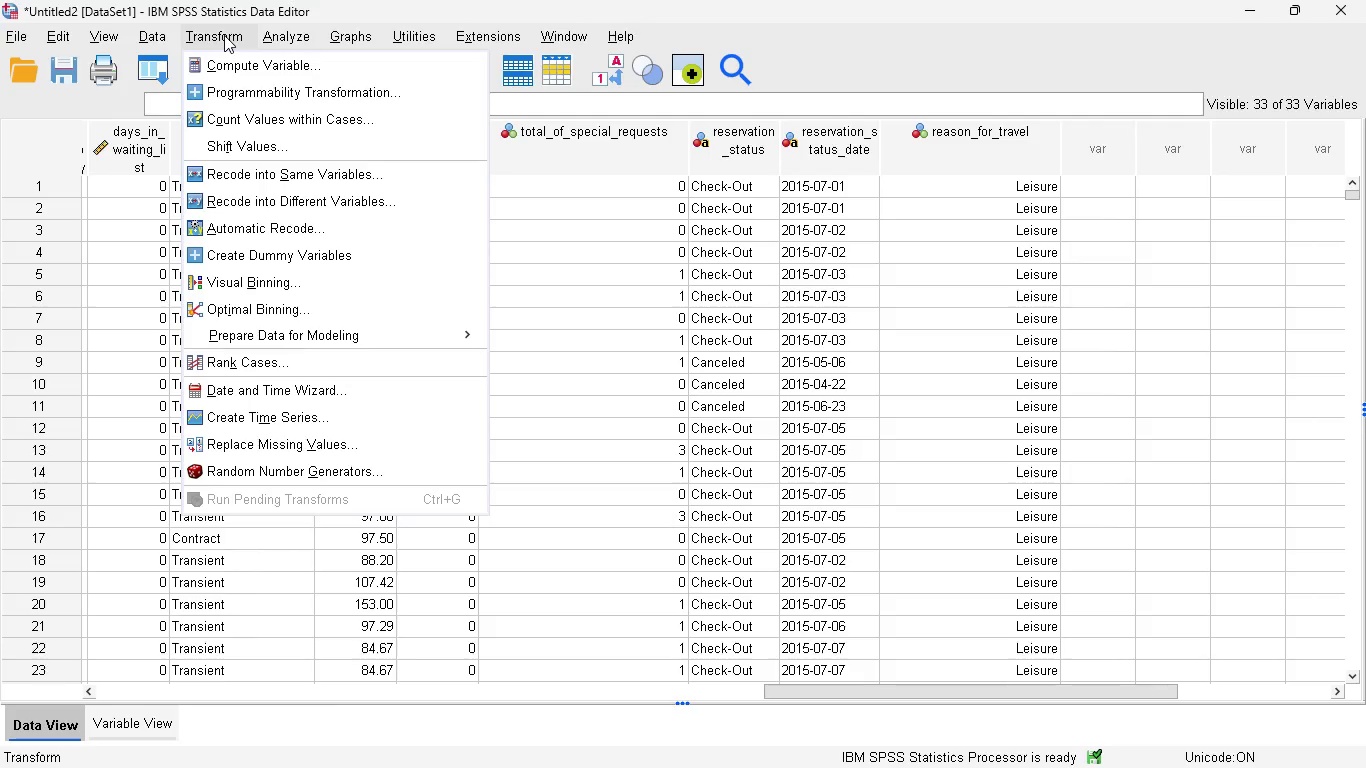 
wait(5.22)
 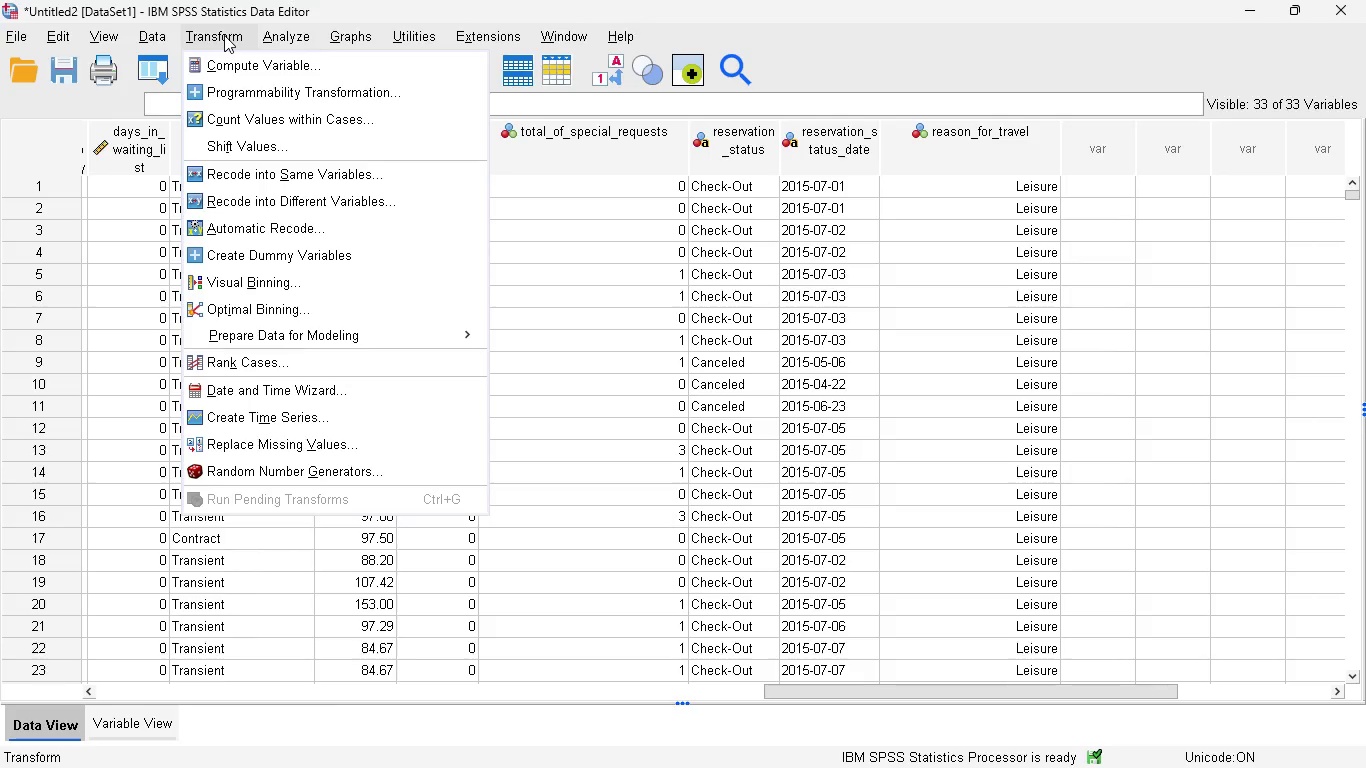 
left_click([329, 202])
 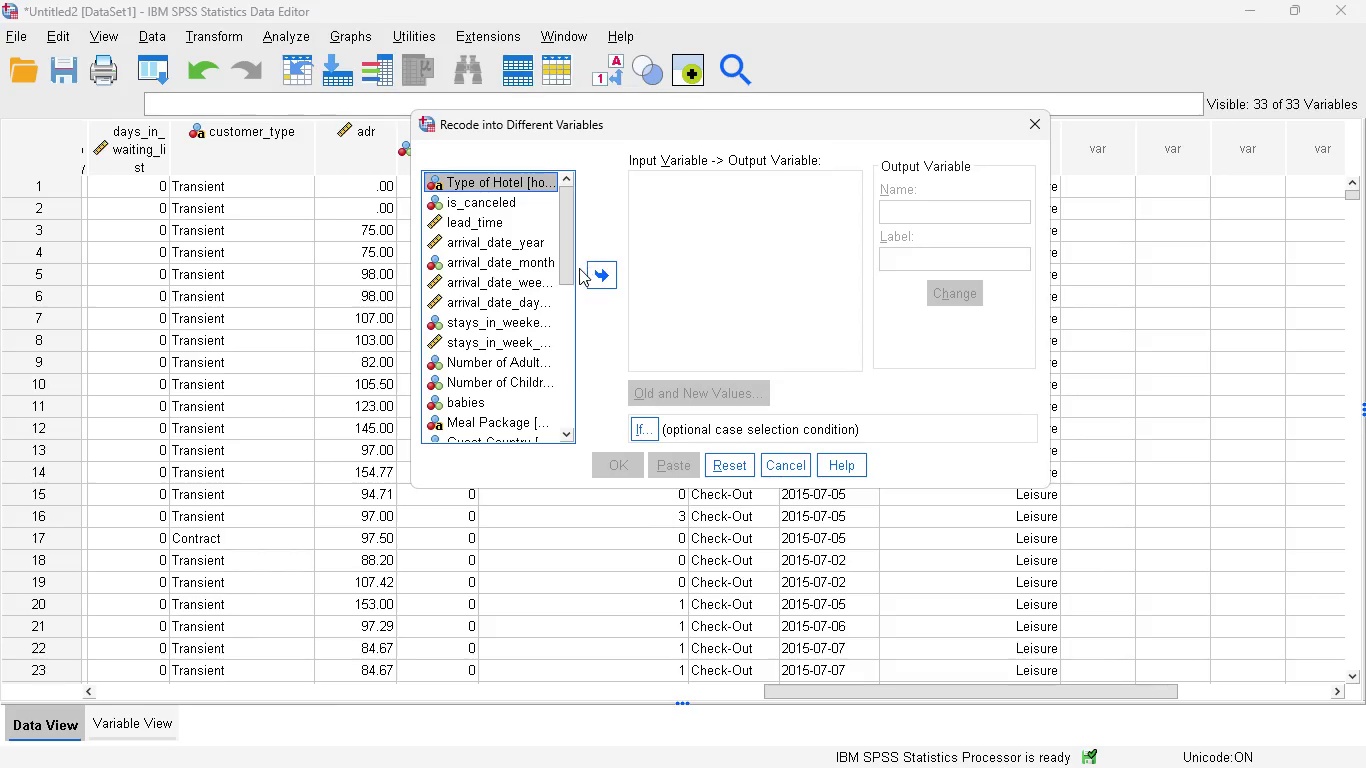 
left_click_drag(start_coordinate=[568, 265], to_coordinate=[577, 415])
 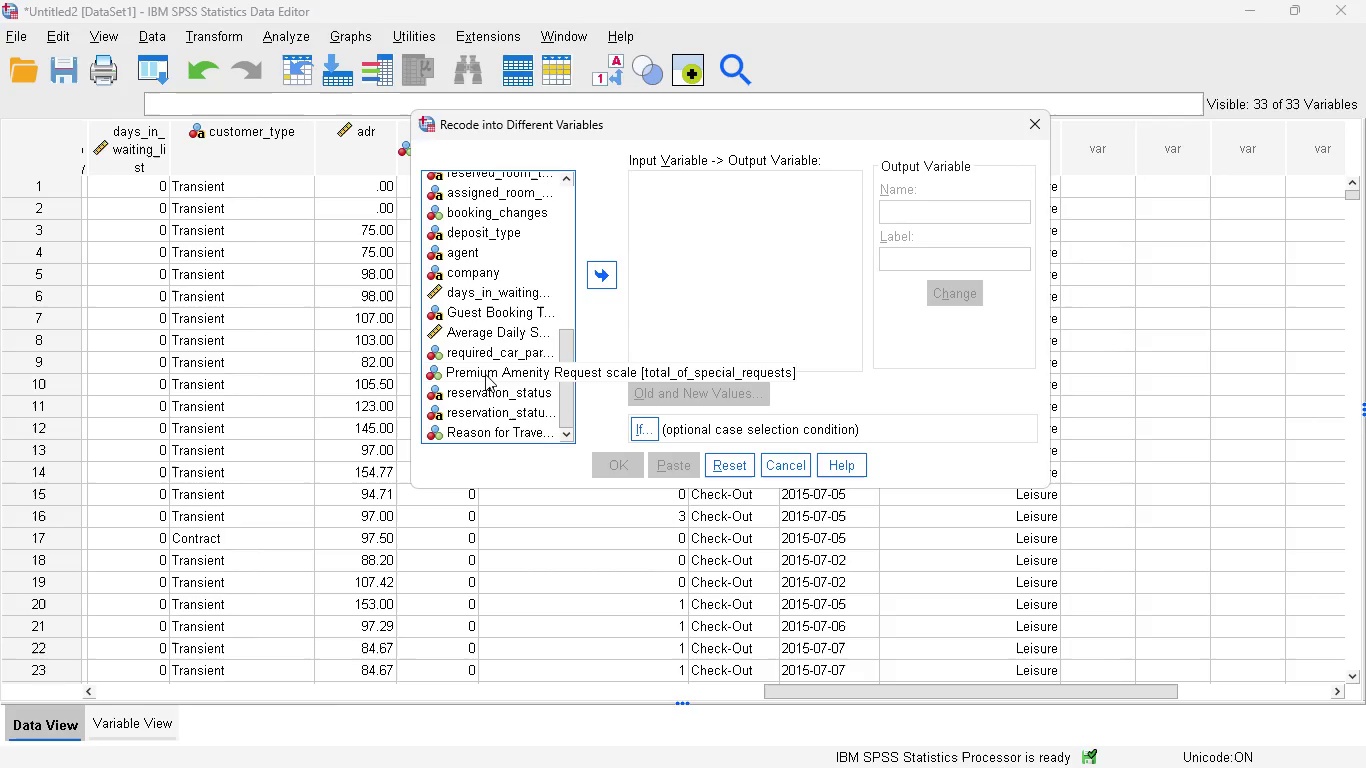 
left_click([485, 374])
 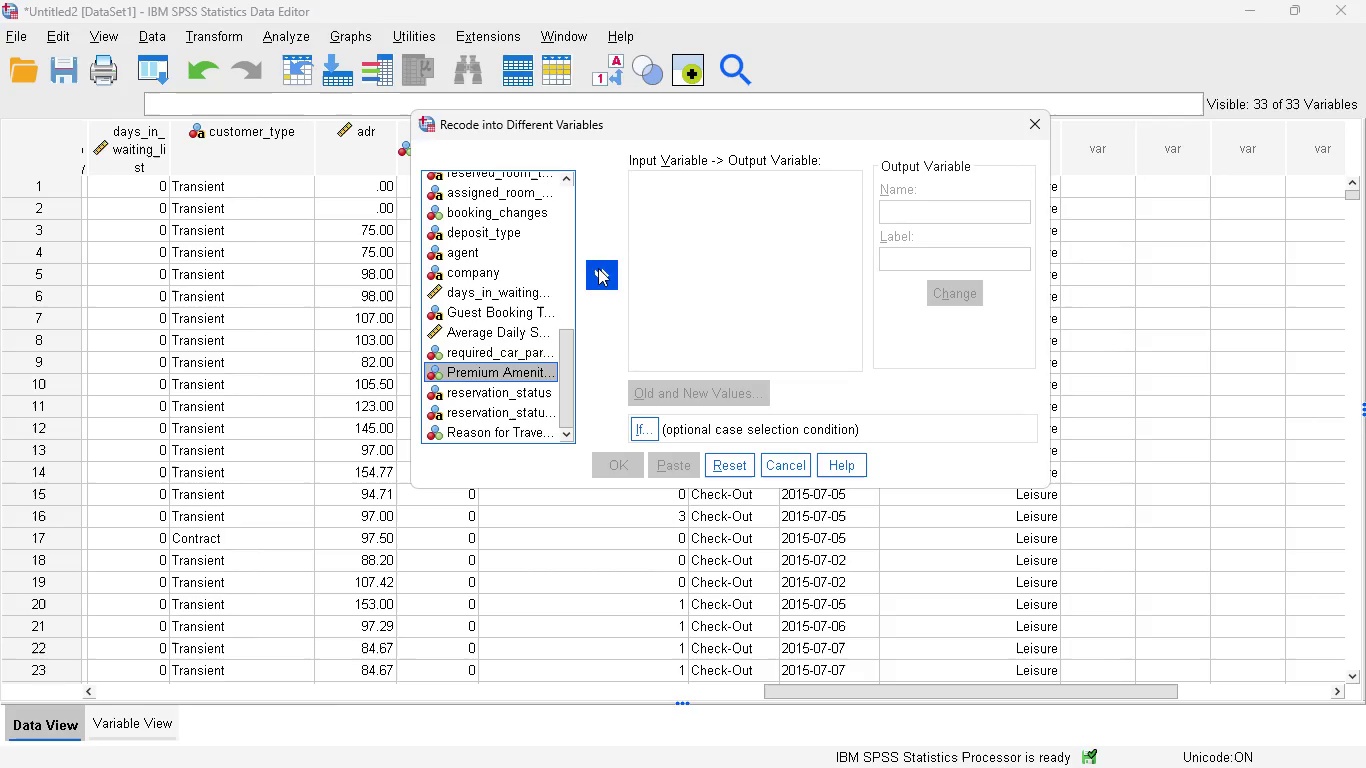 
left_click([601, 268])
 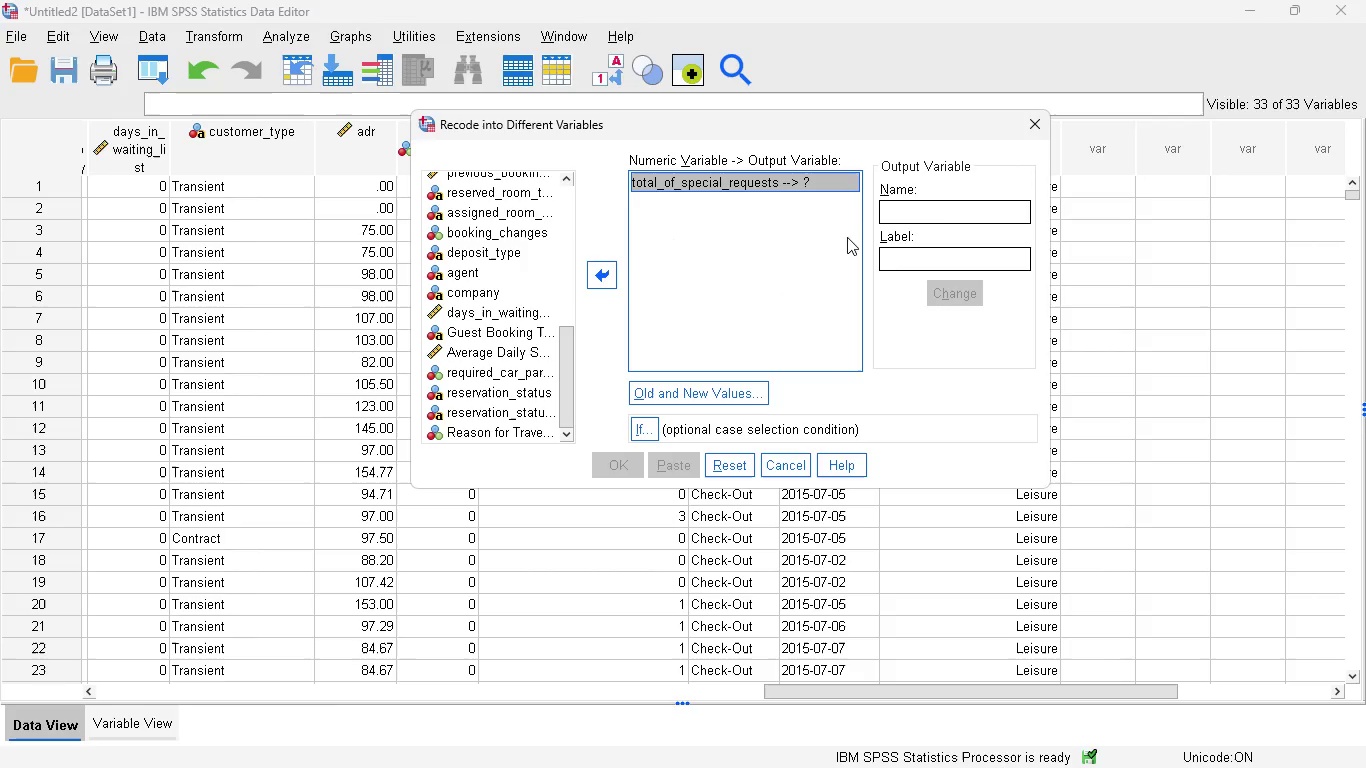 
left_click([906, 215])
 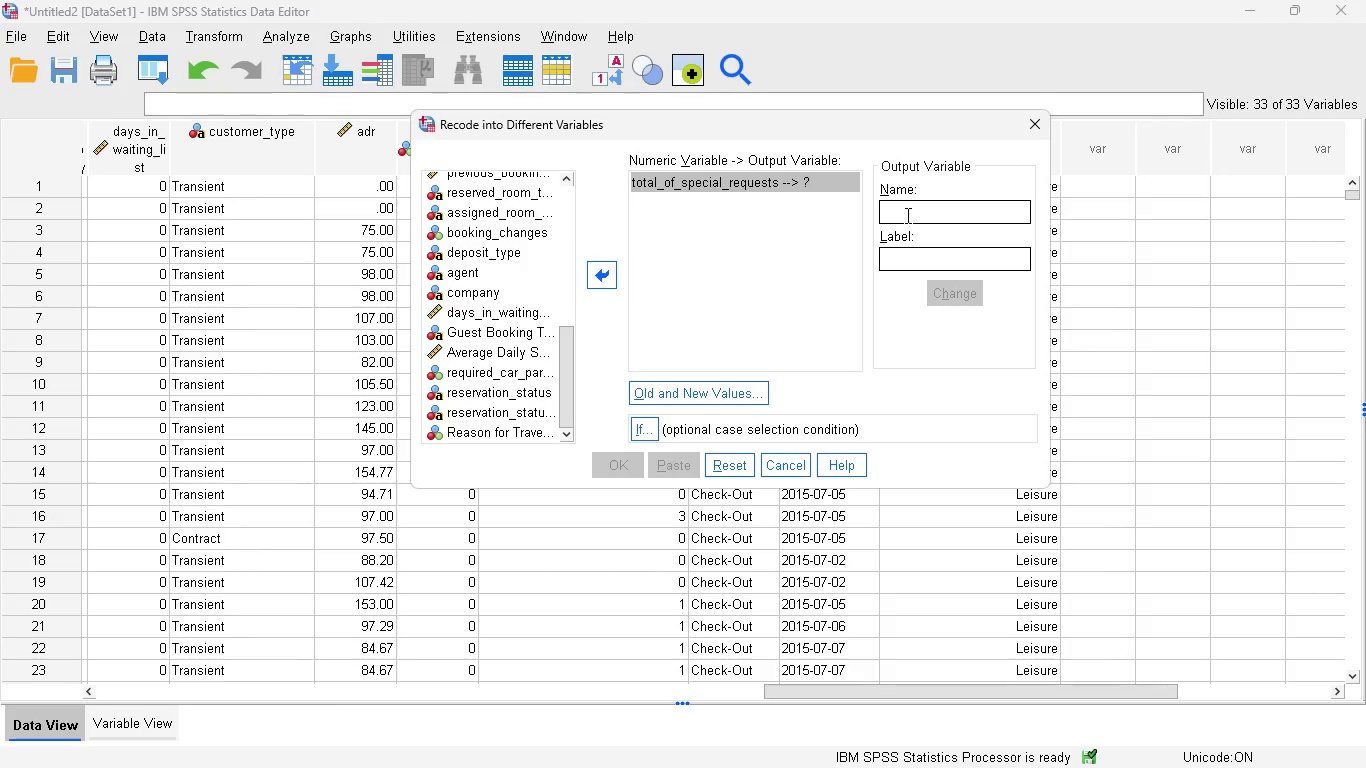 
type(amenity_re)
key(Backspace)
key(Backspace)
type(interet)
 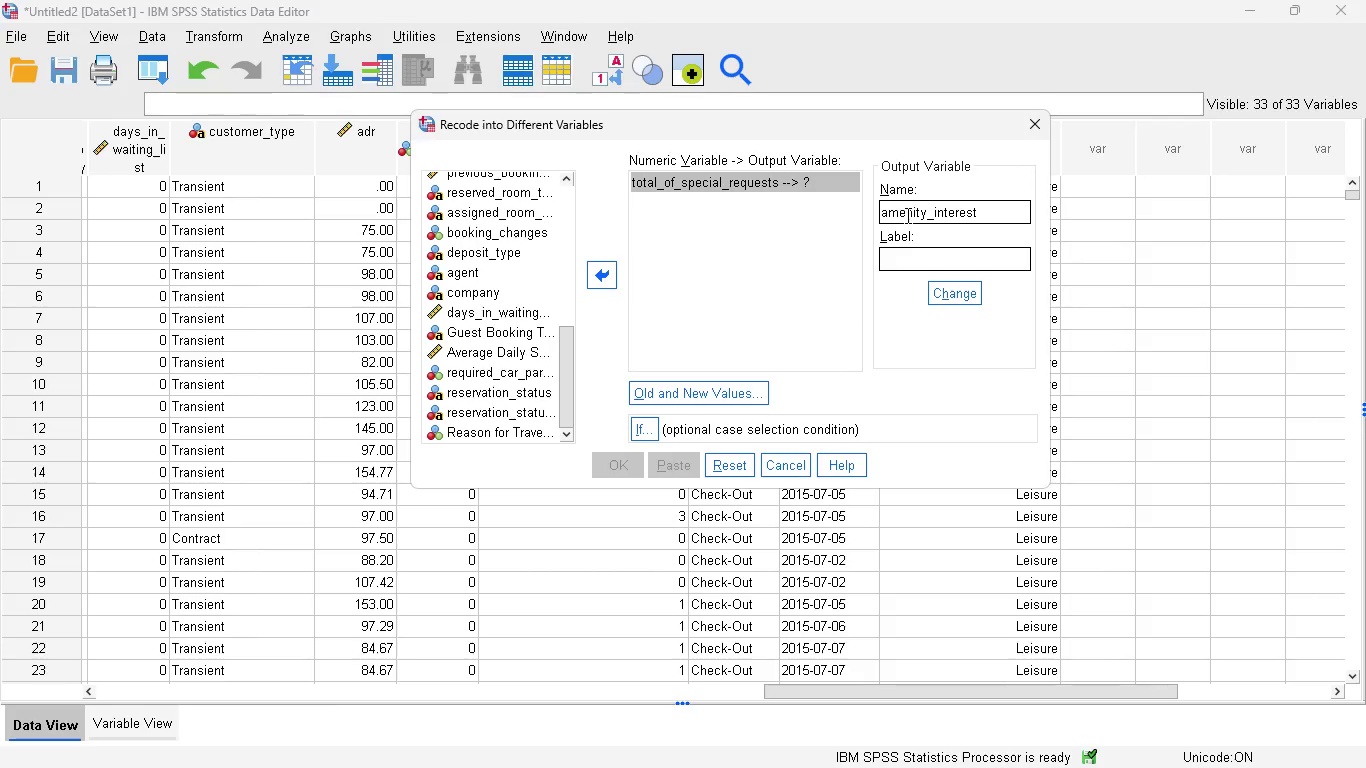 
 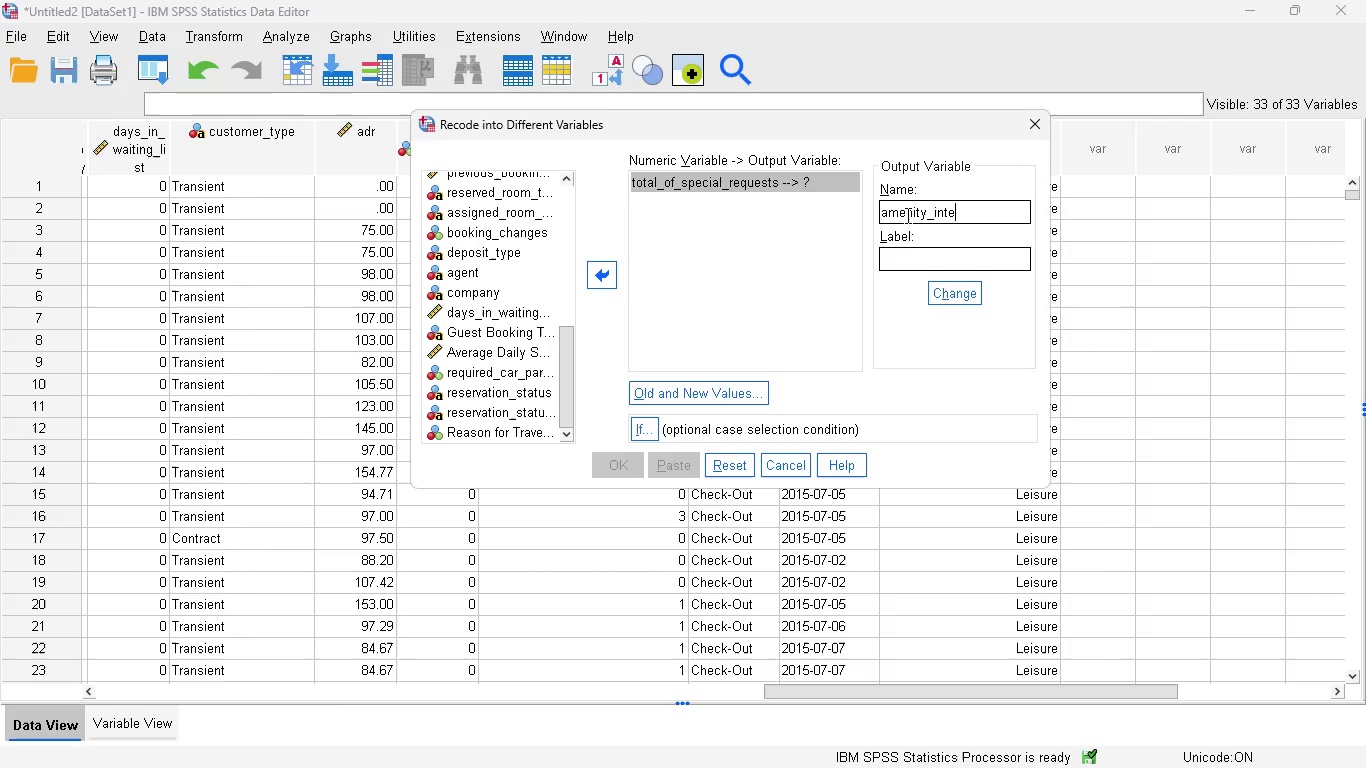 
hold_key(key=S, duration=0.31)
 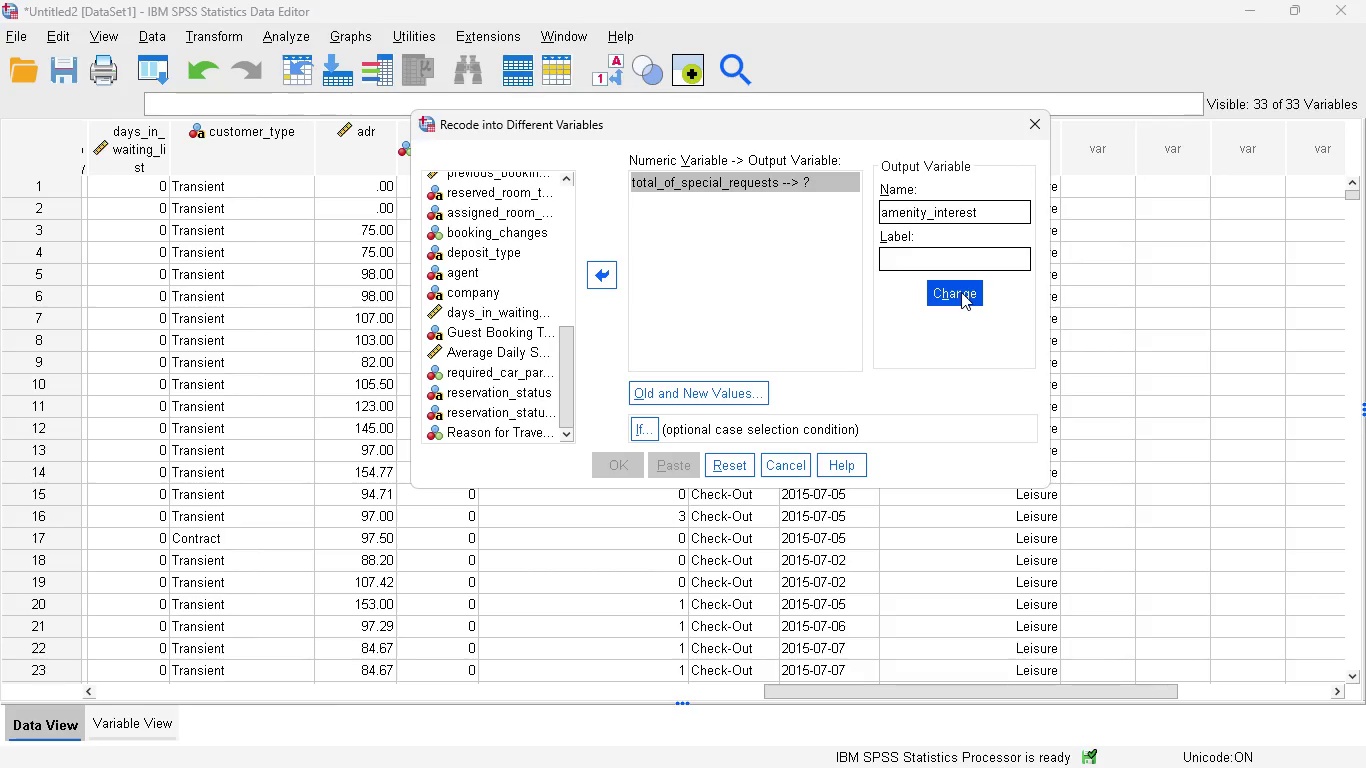 
left_click([961, 292])
 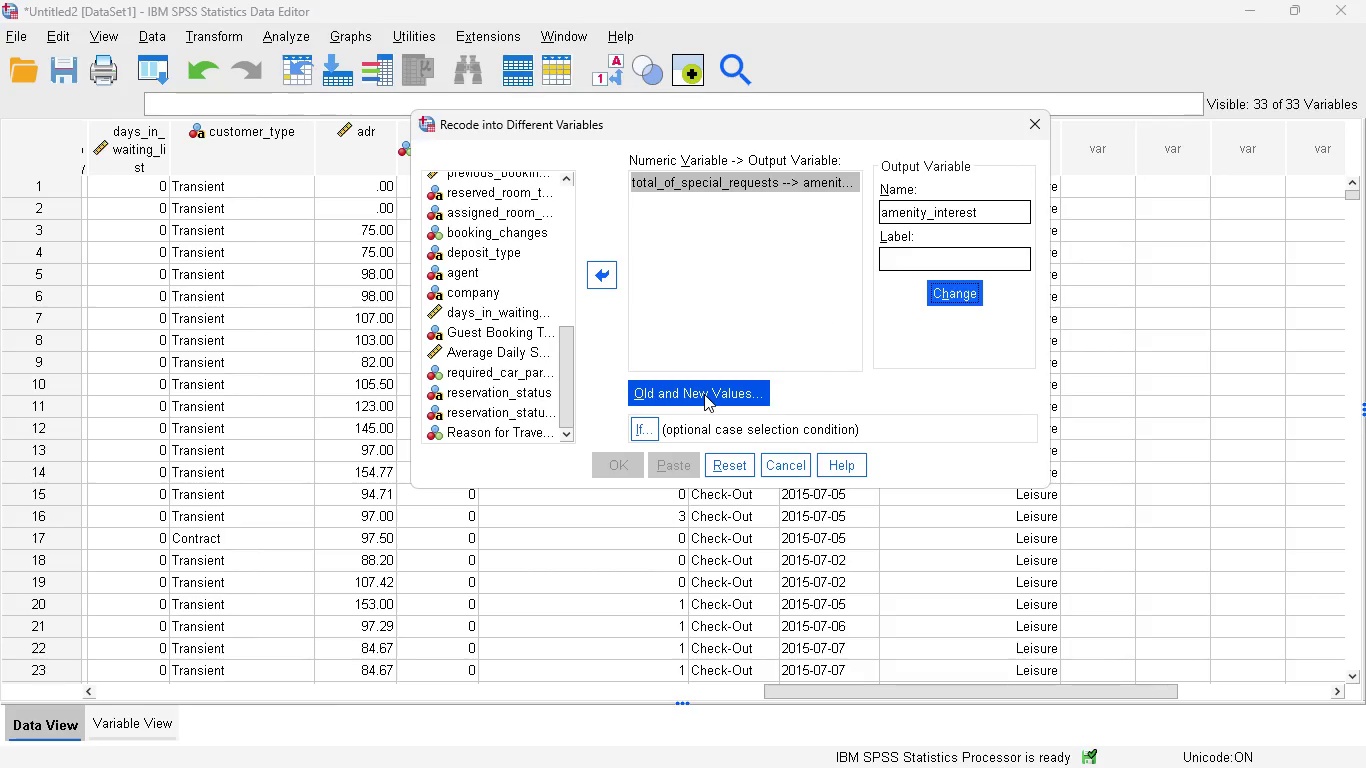 
wait(10.22)
 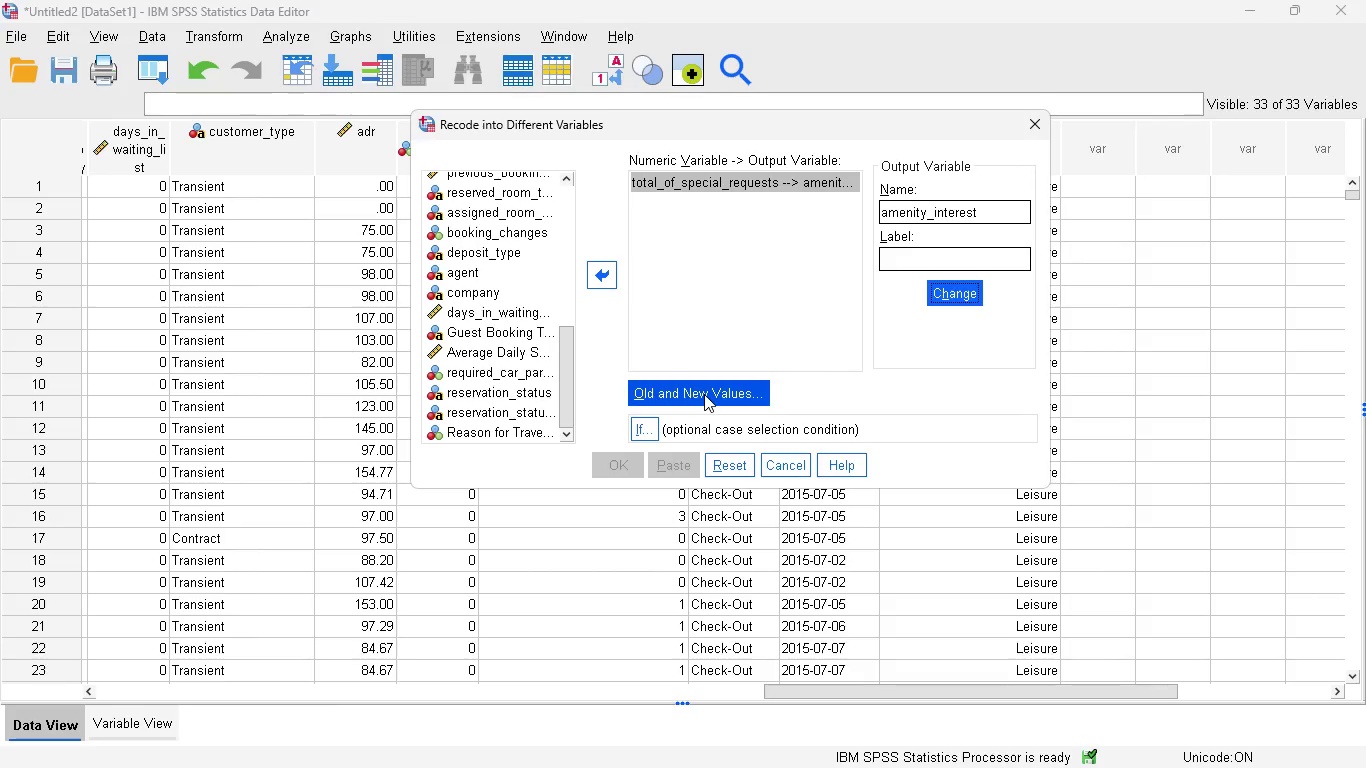 
left_click([678, 389])
 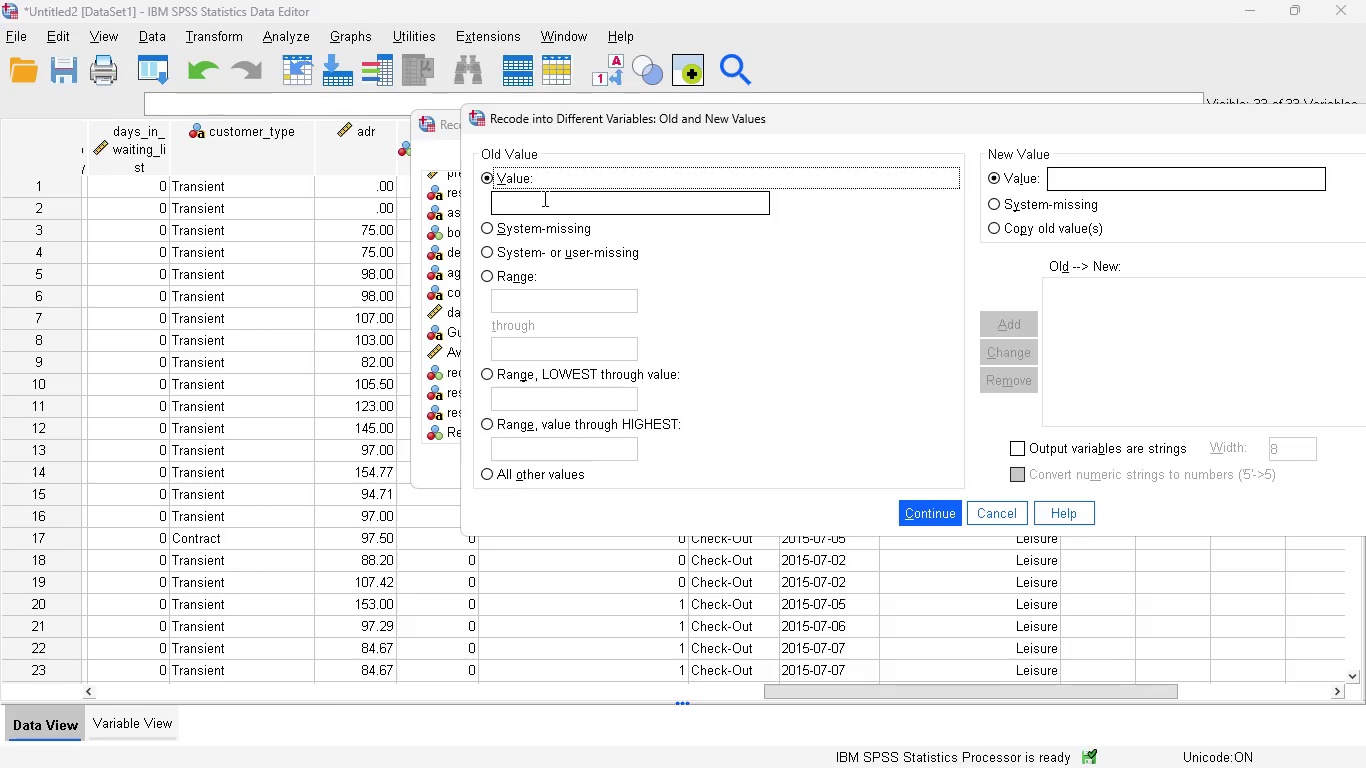 
left_click([543, 198])
 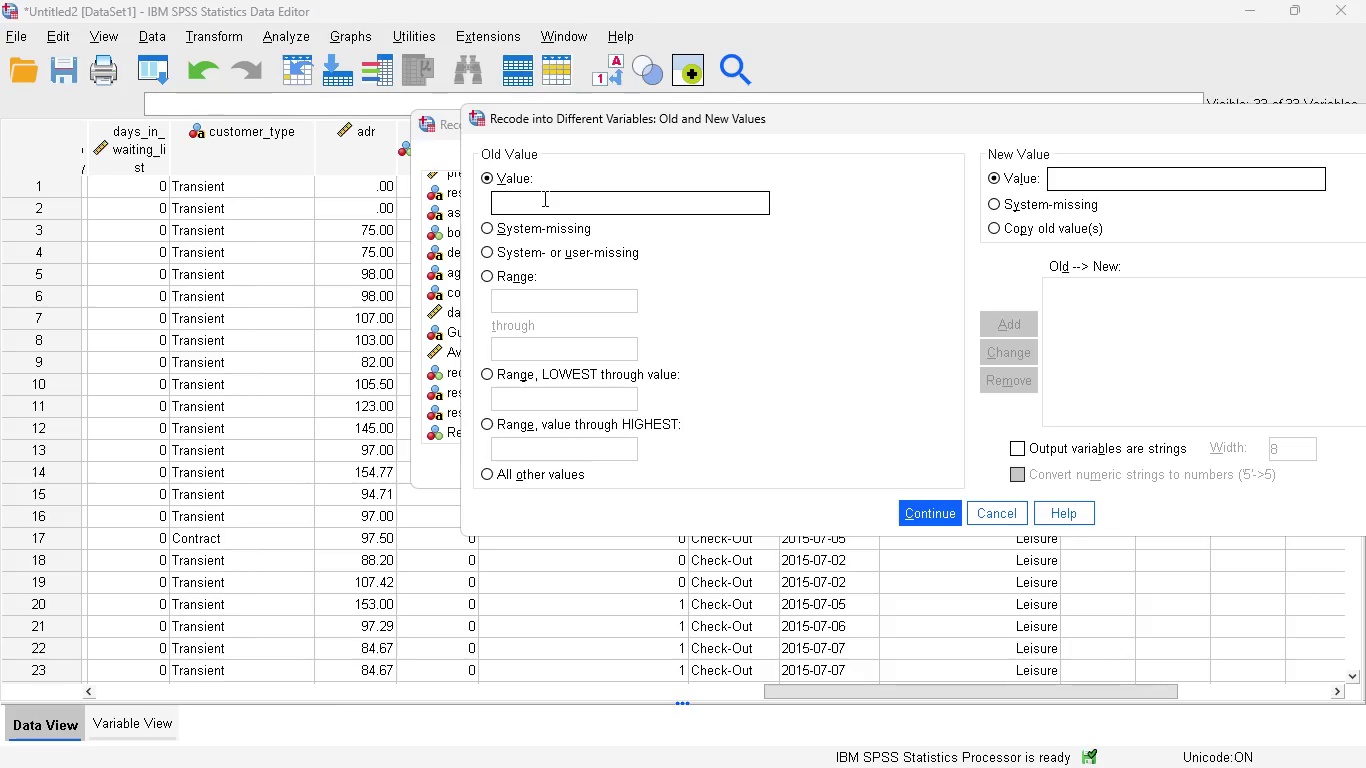 
key(0)
 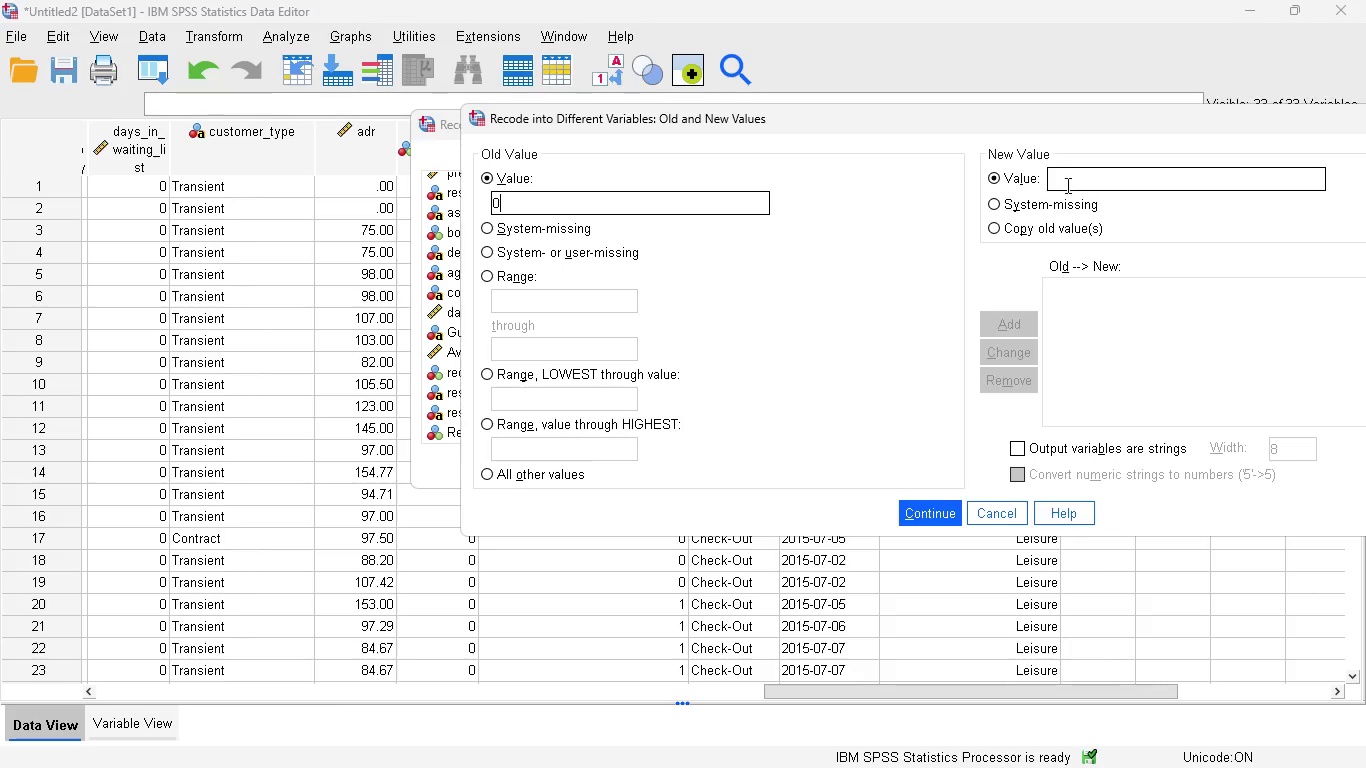 
left_click([1066, 180])
 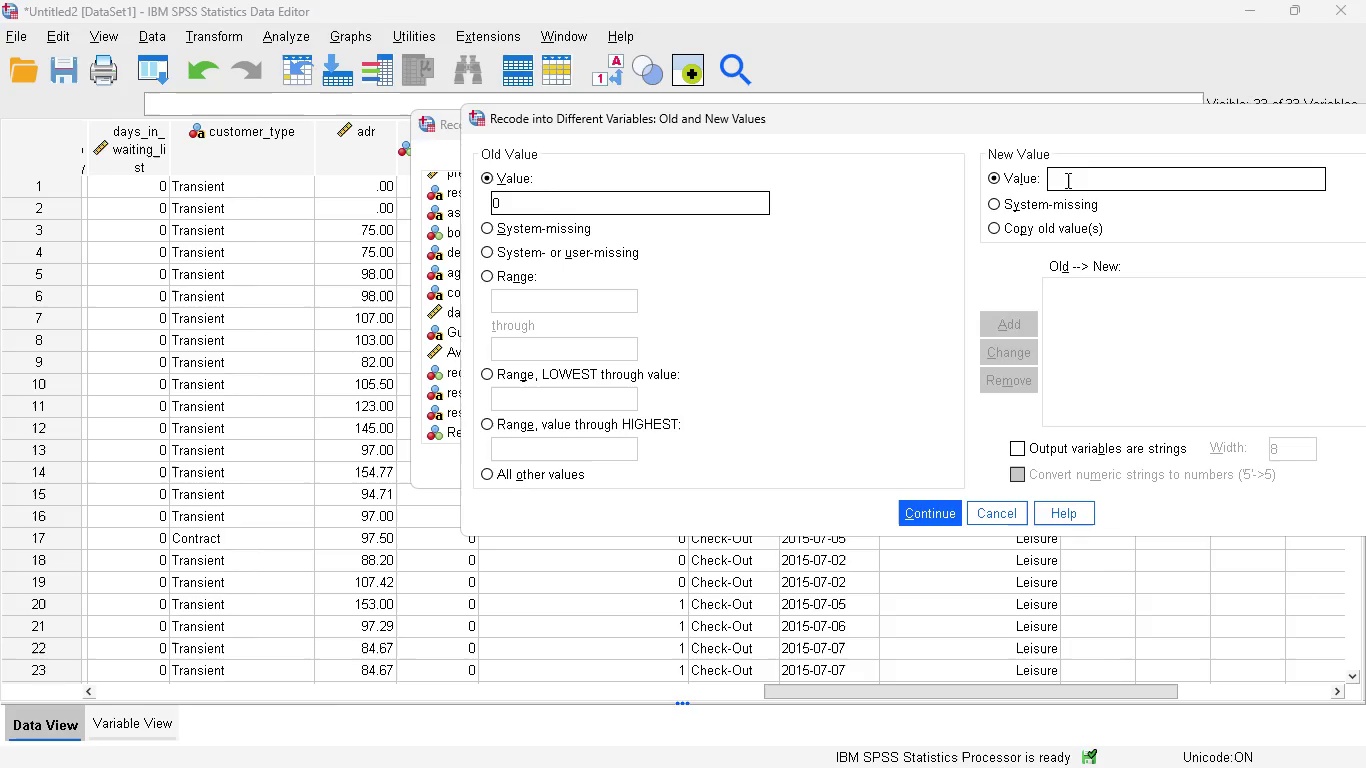 
key(0)
 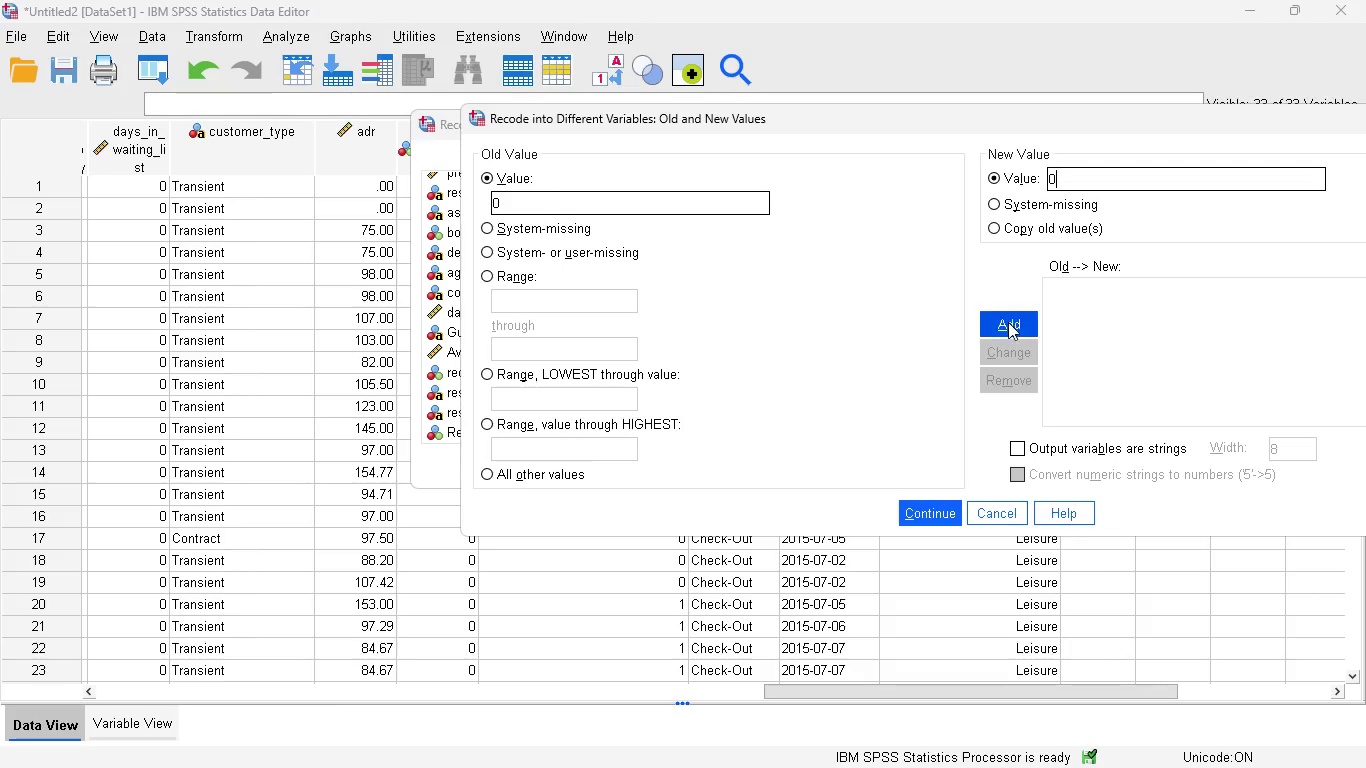 
left_click([1007, 324])
 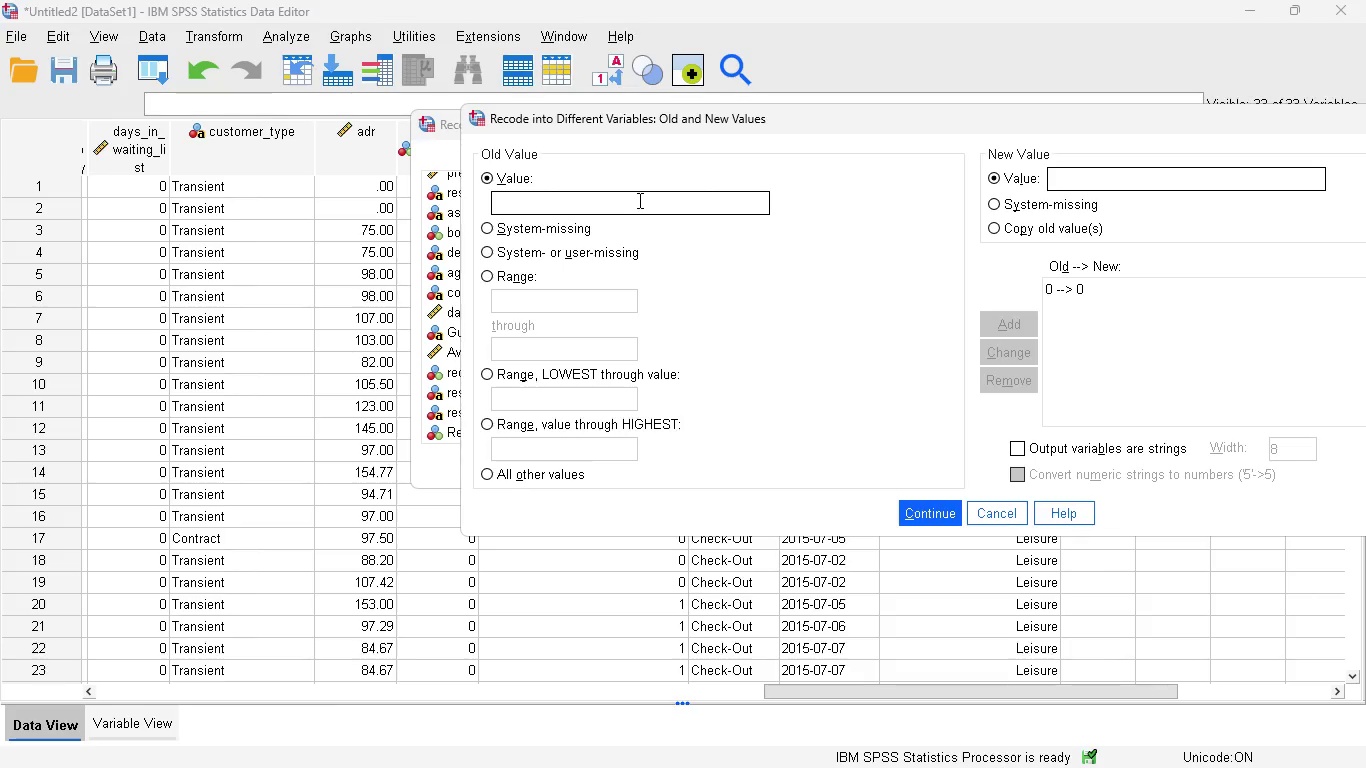 
left_click([614, 201])
 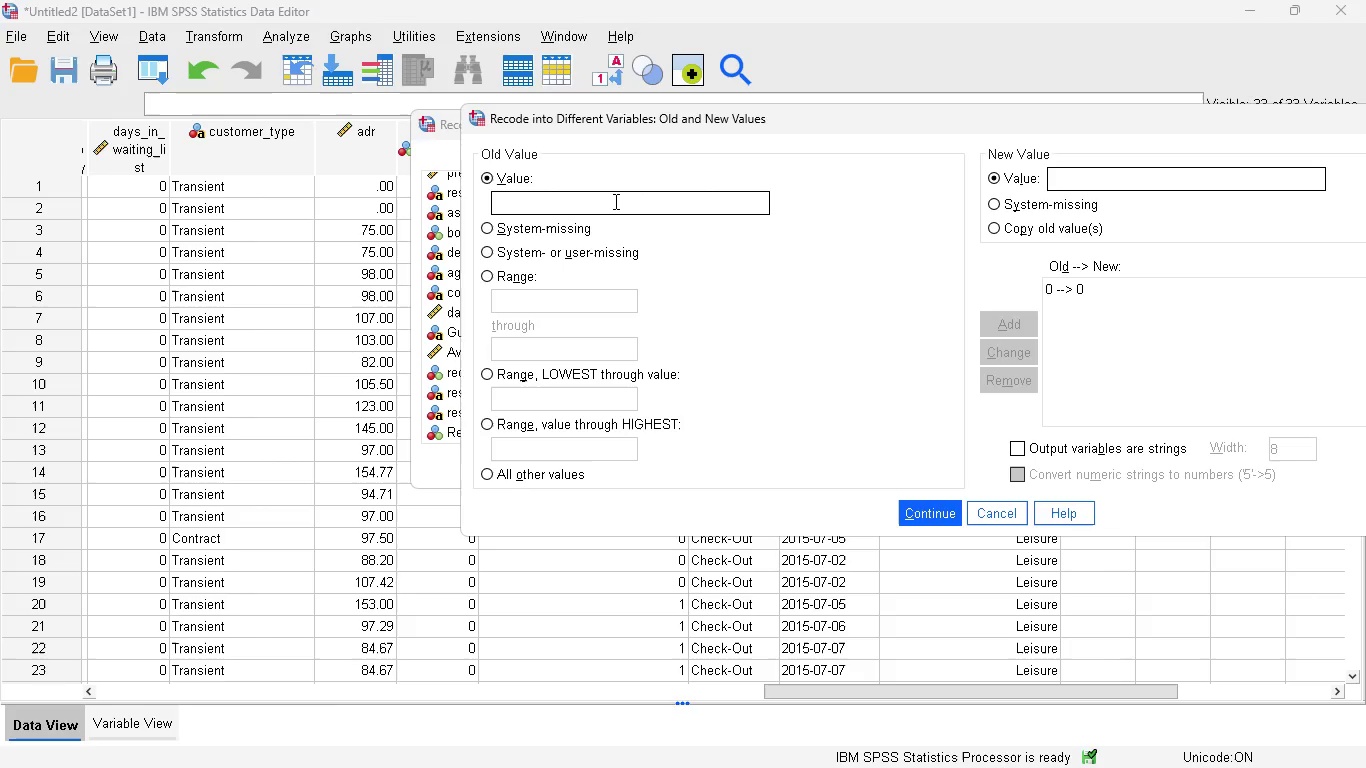 
key(1)
 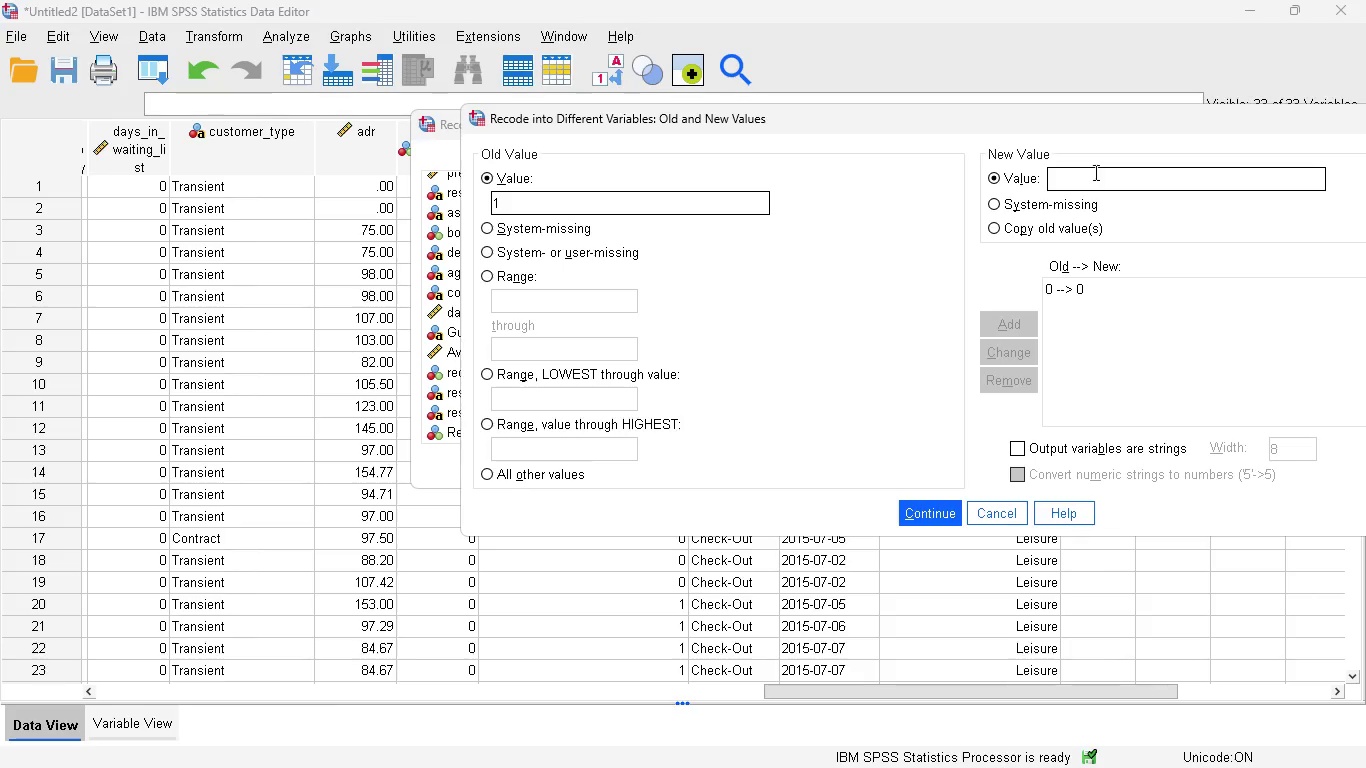 
left_click([1080, 180])
 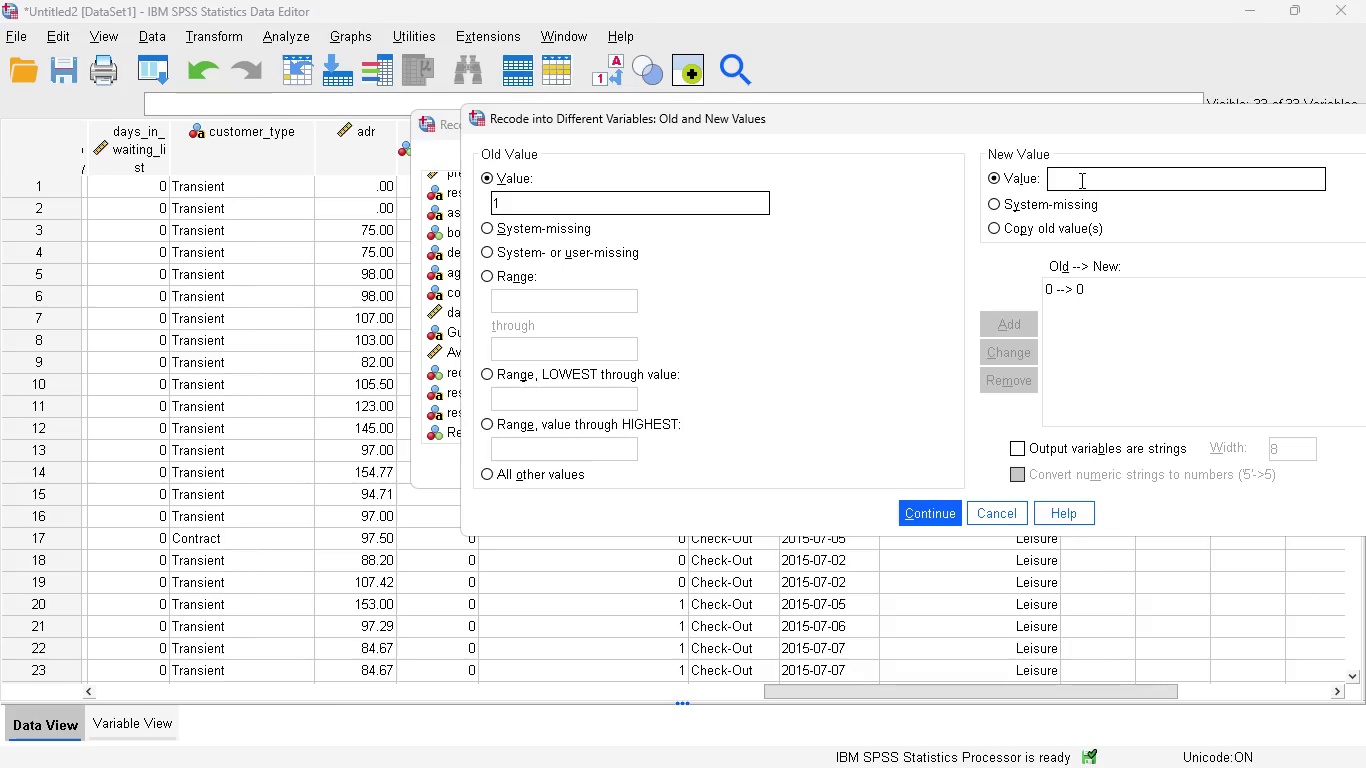 
key(0)
 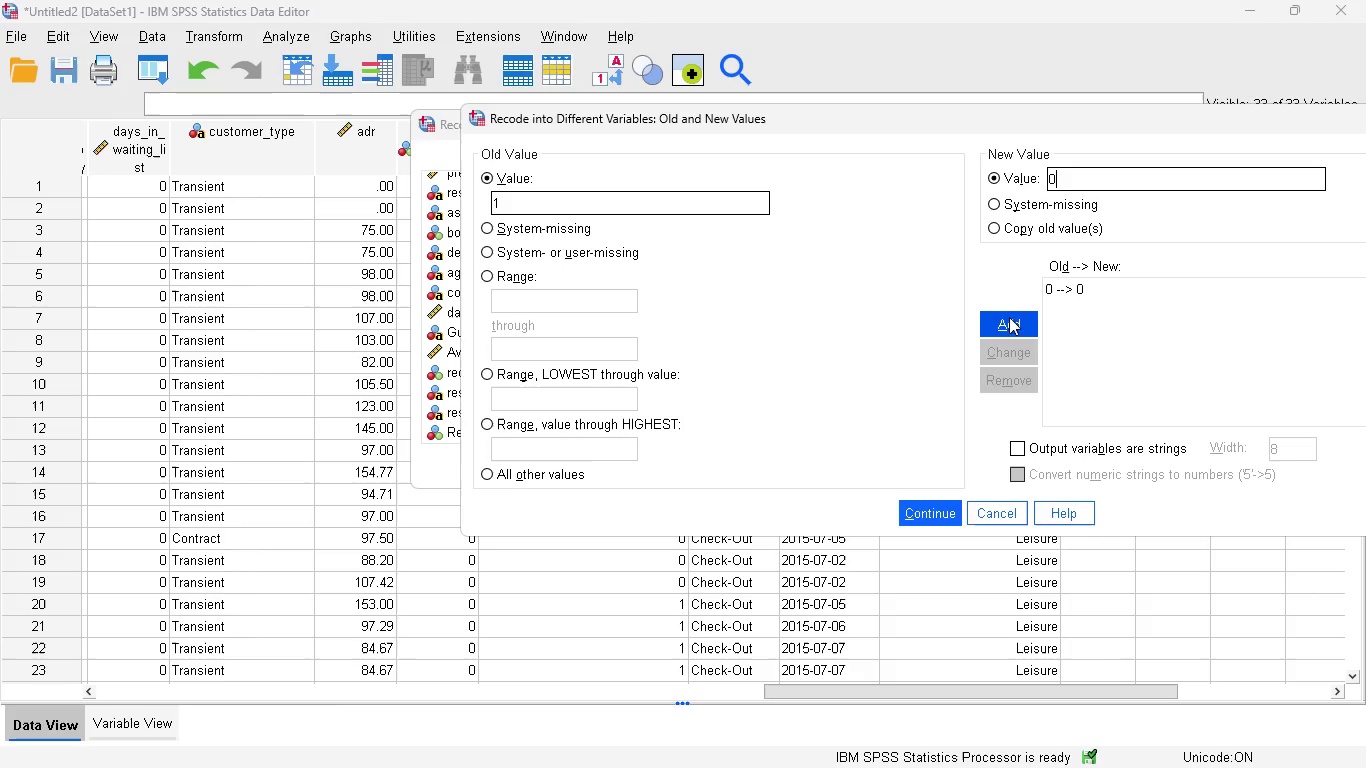 
left_click([1004, 324])
 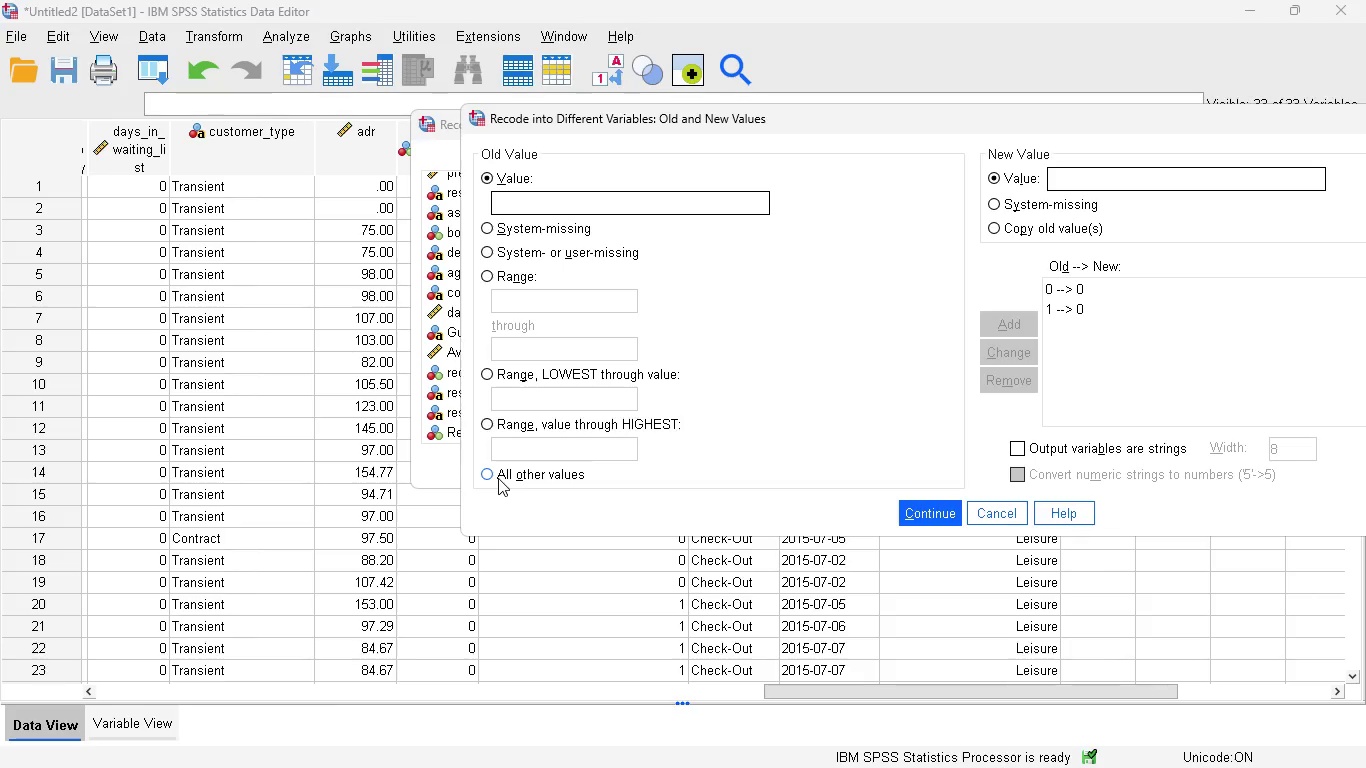 
left_click([498, 478])
 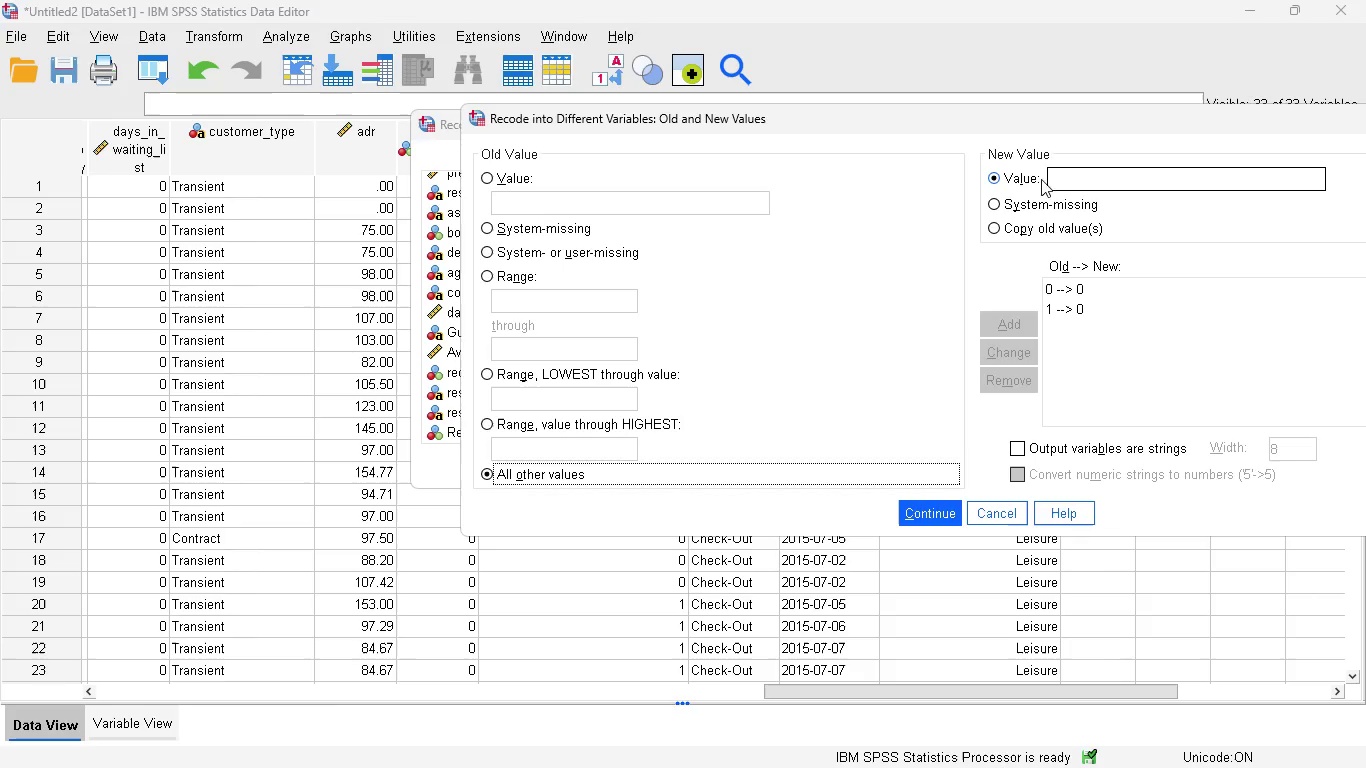 
left_click([1071, 180])
 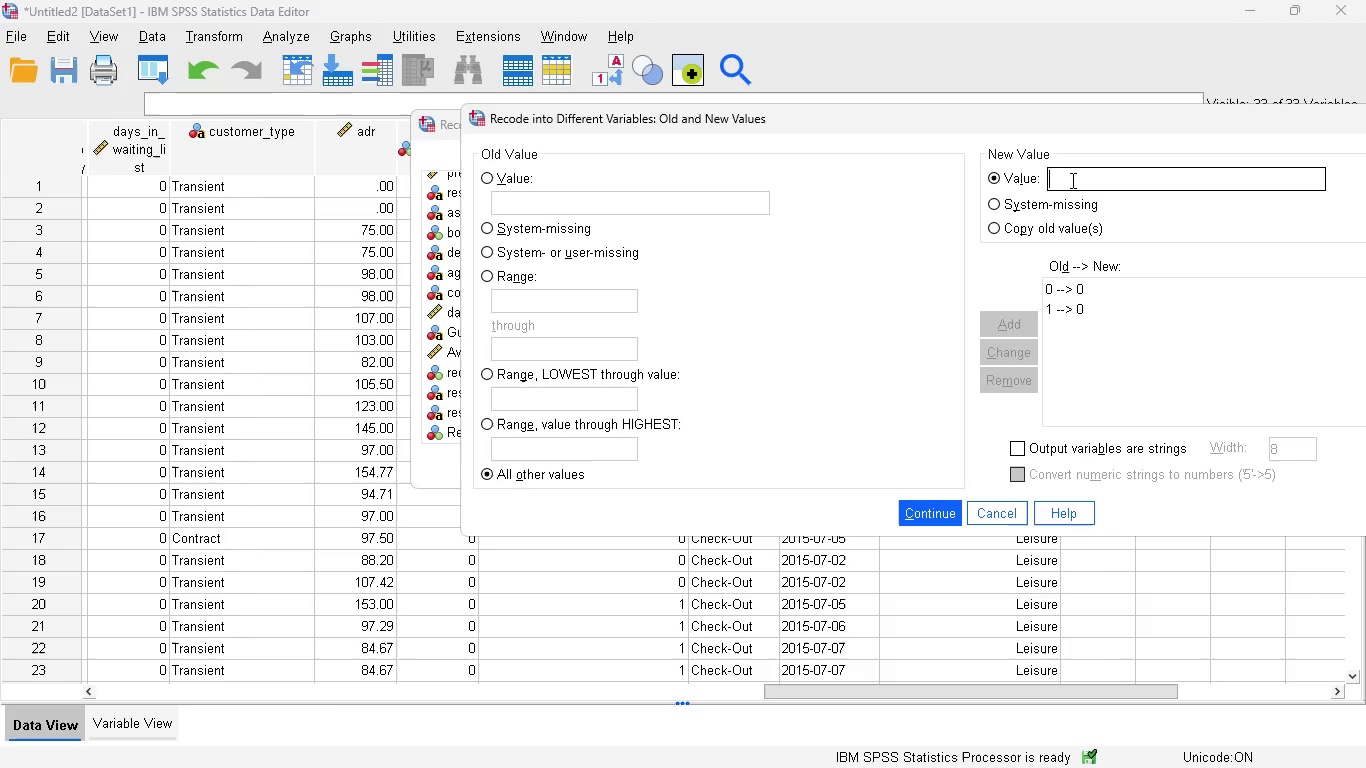 
key(1)
 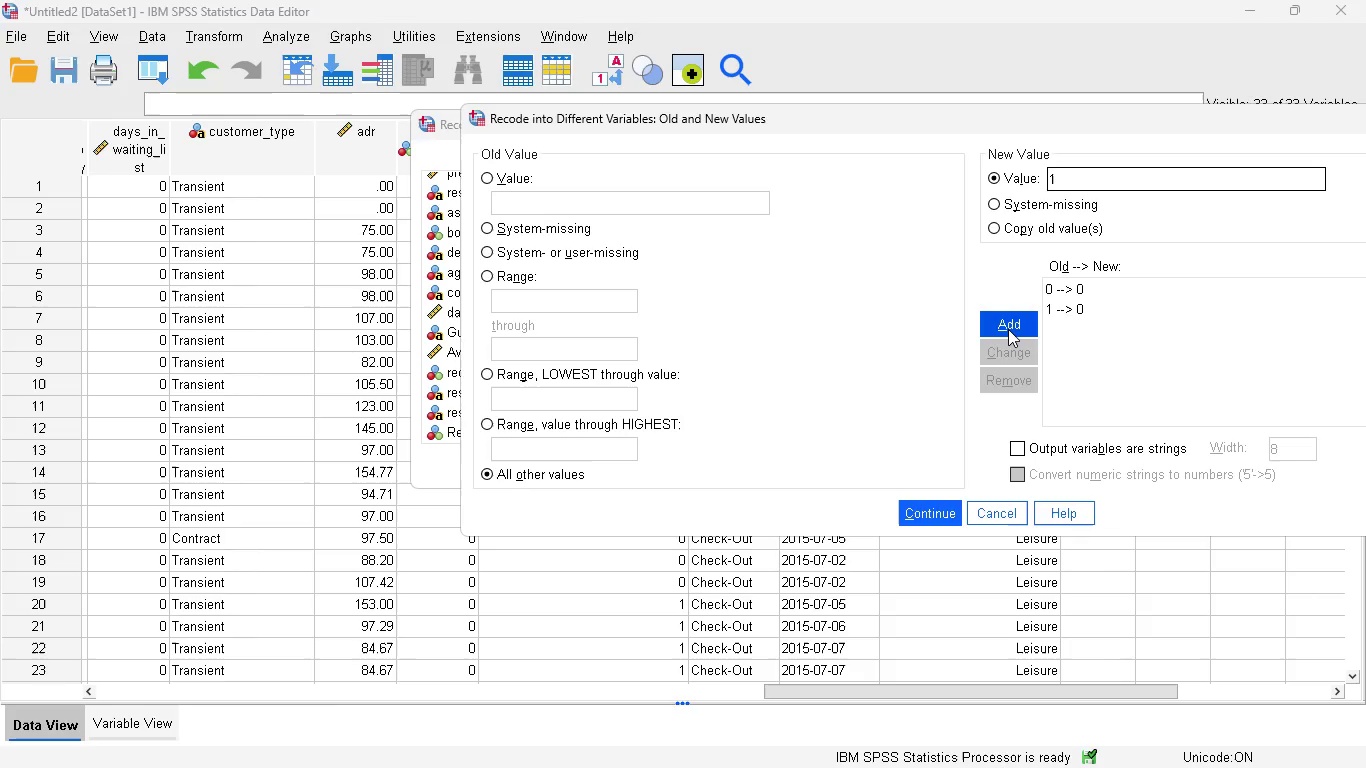 
left_click([1008, 329])
 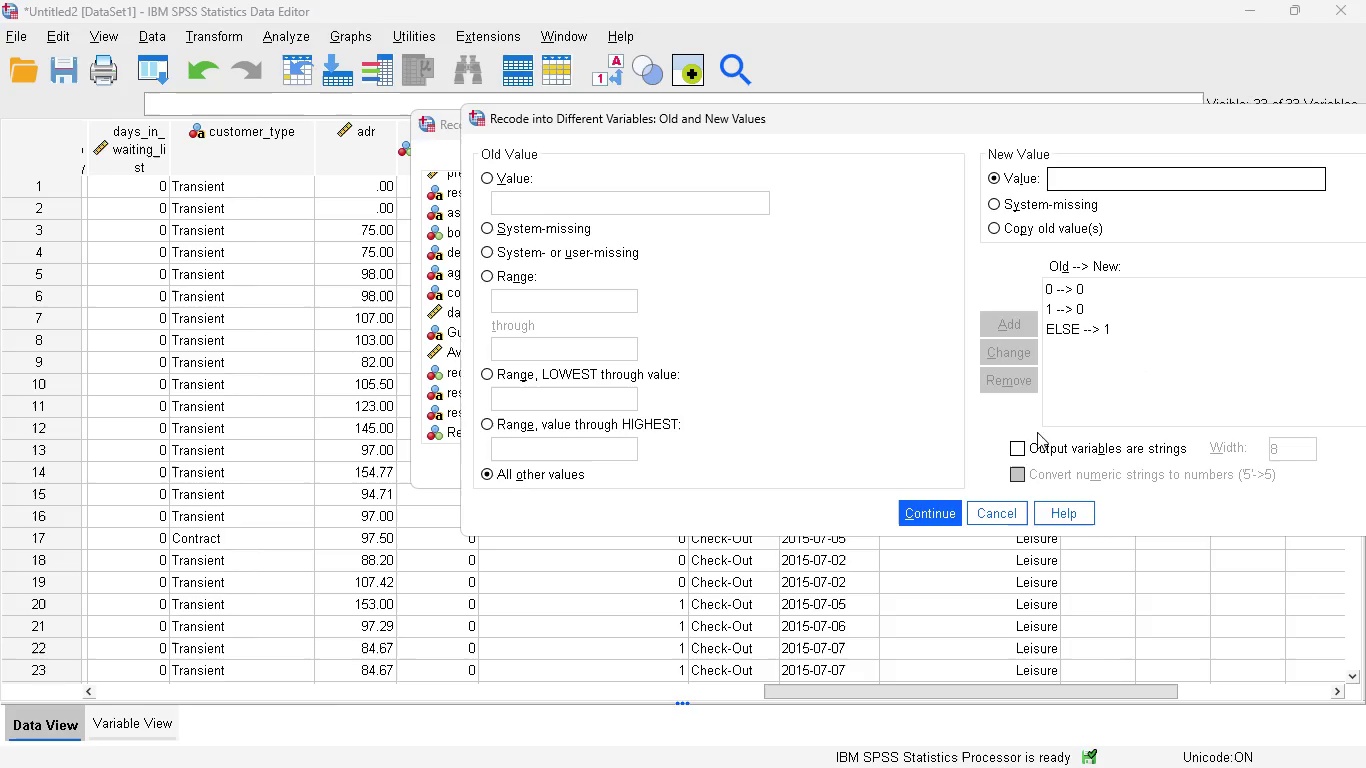 
wait(6.06)
 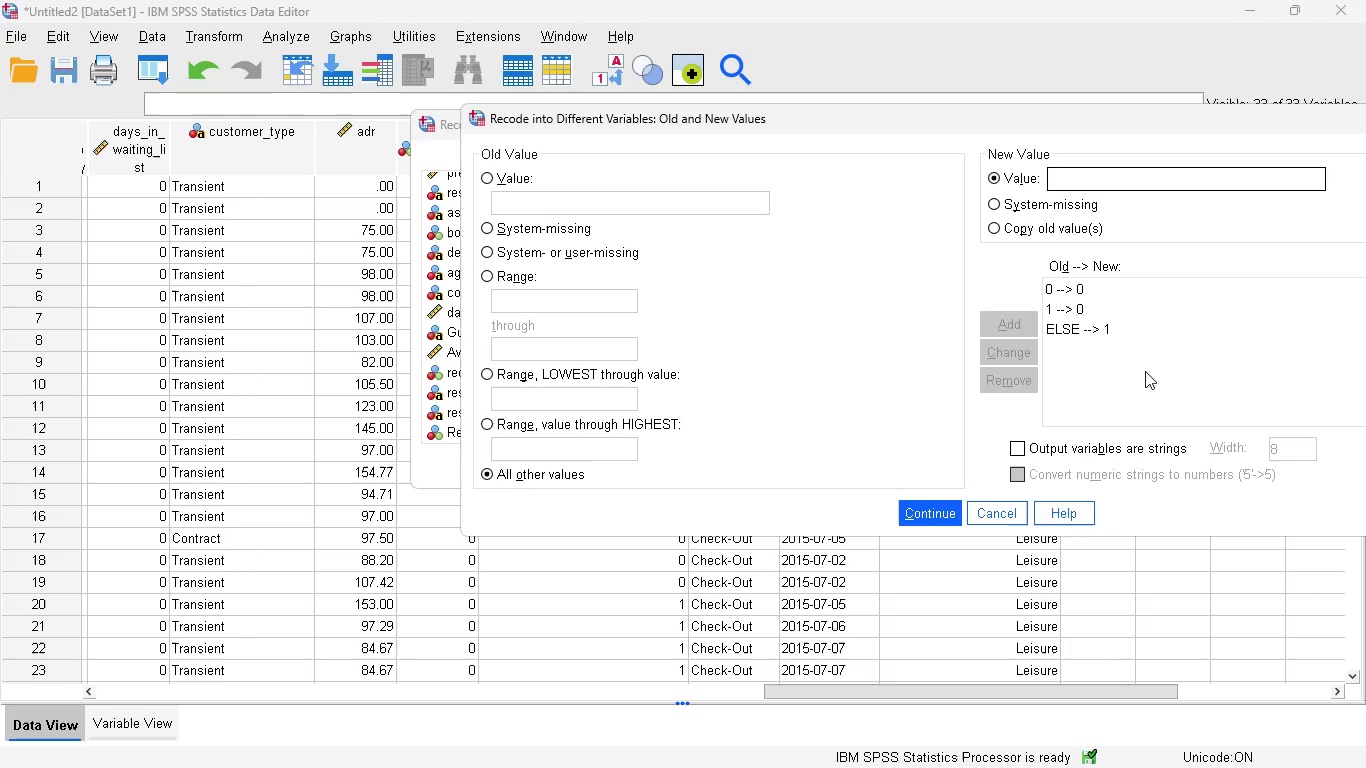 
left_click([931, 508])
 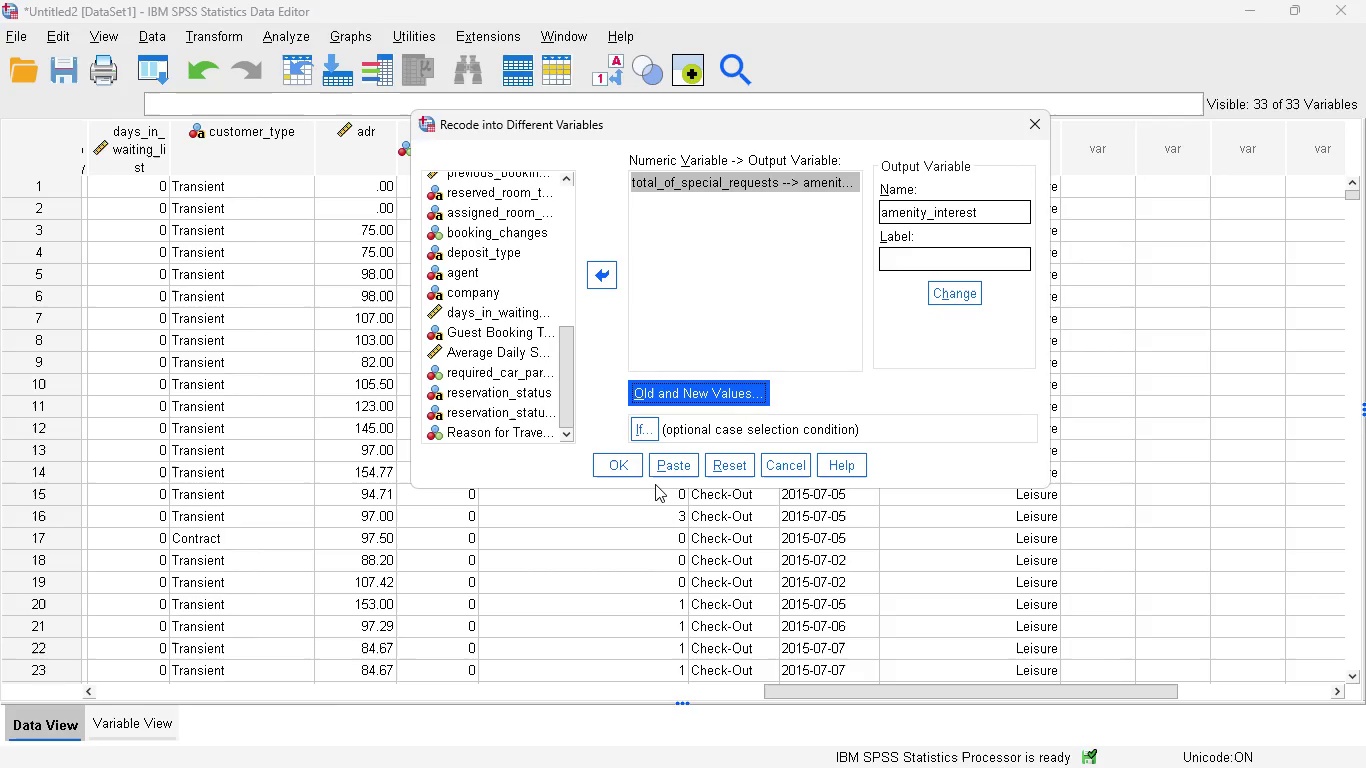 
left_click([621, 473])
 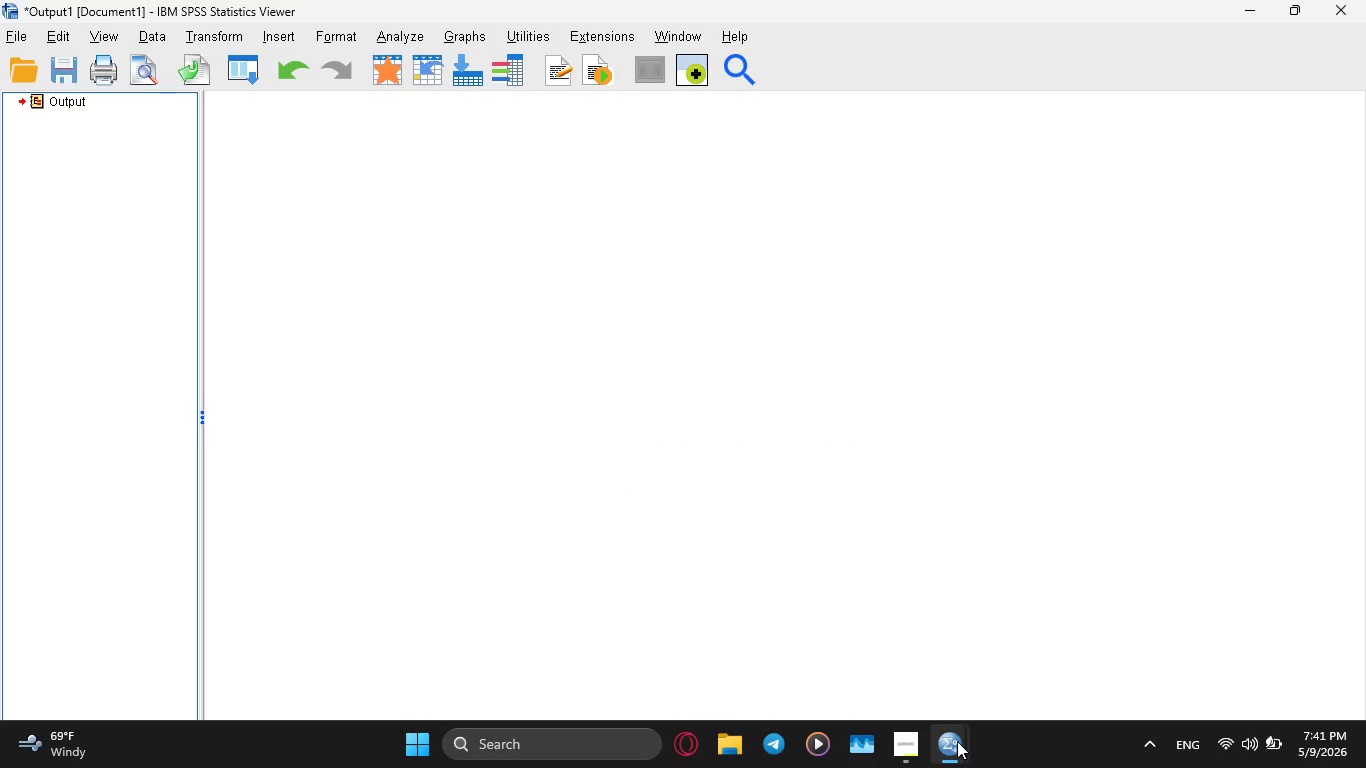 
left_click([810, 658])
 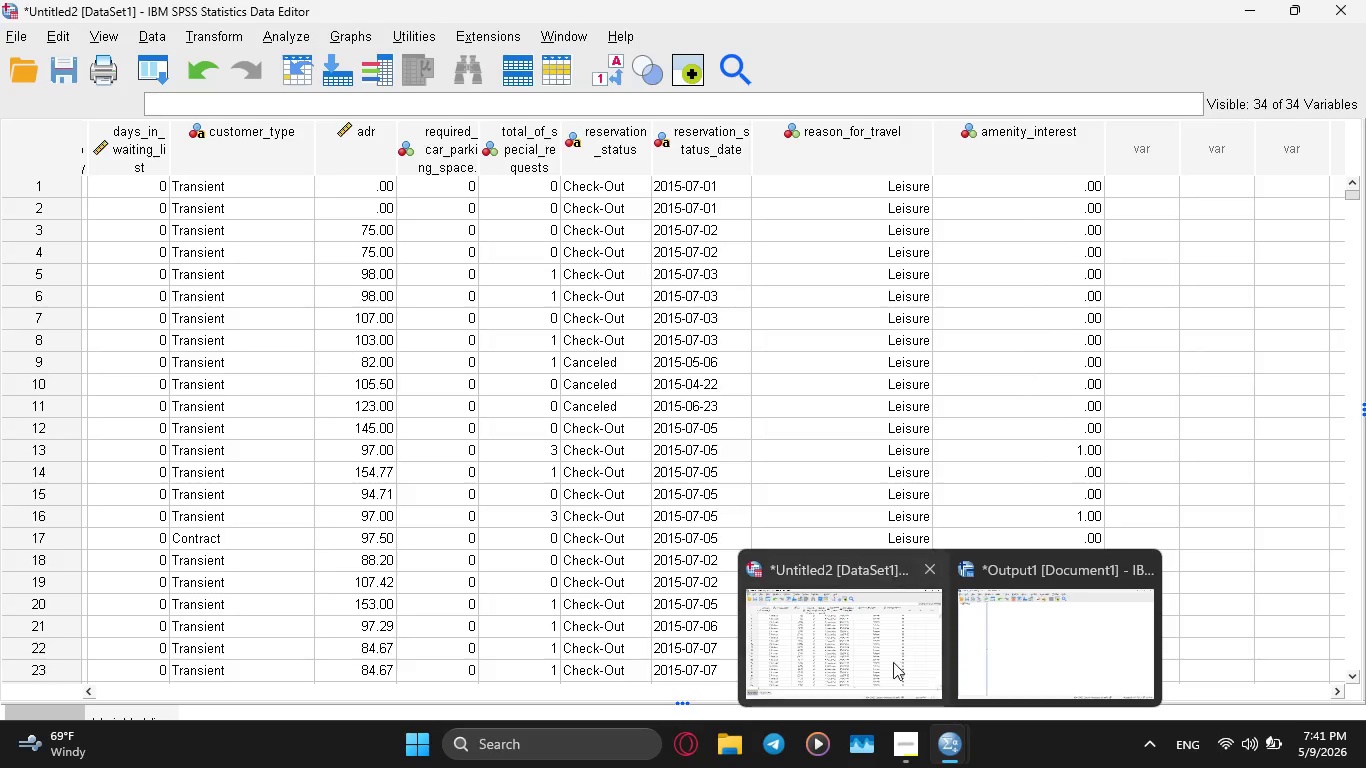 
wait(6.92)
 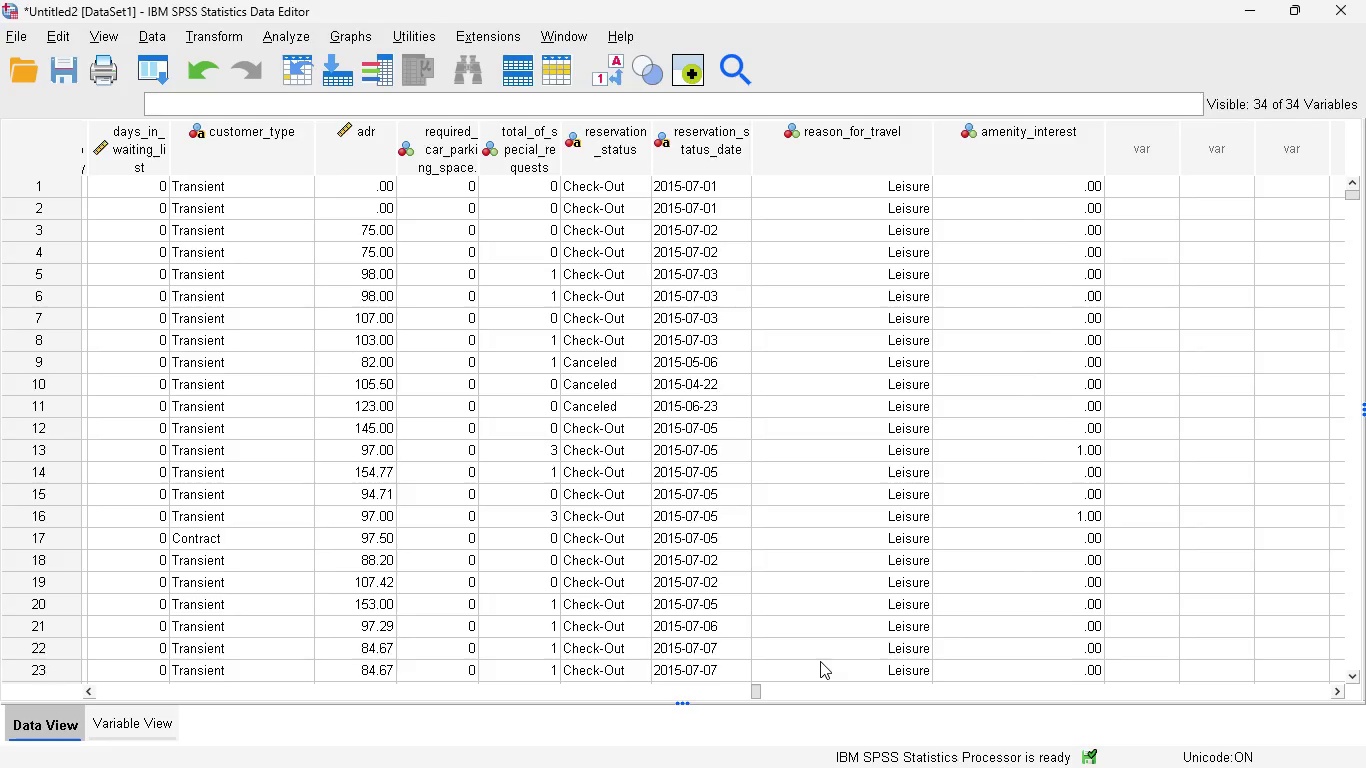 
left_click([905, 631])
 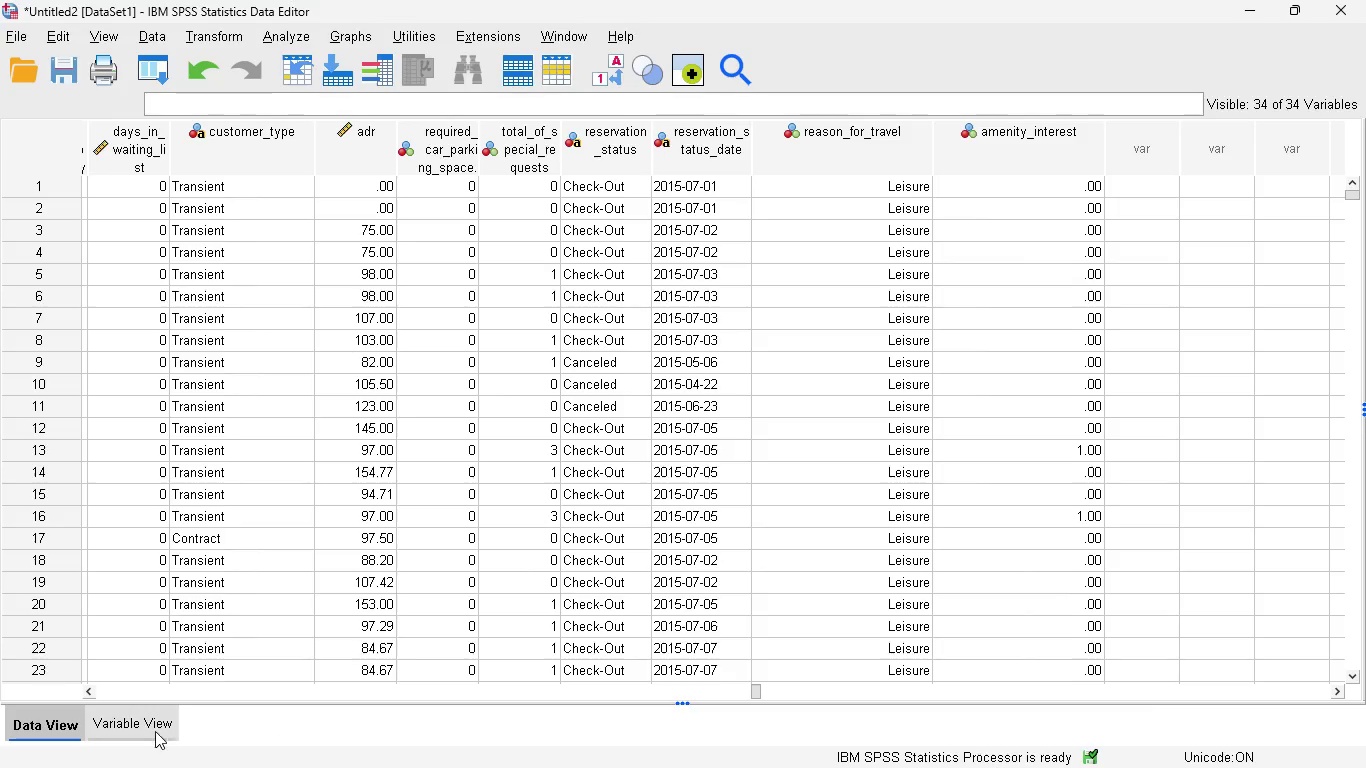 
left_click([148, 729])
 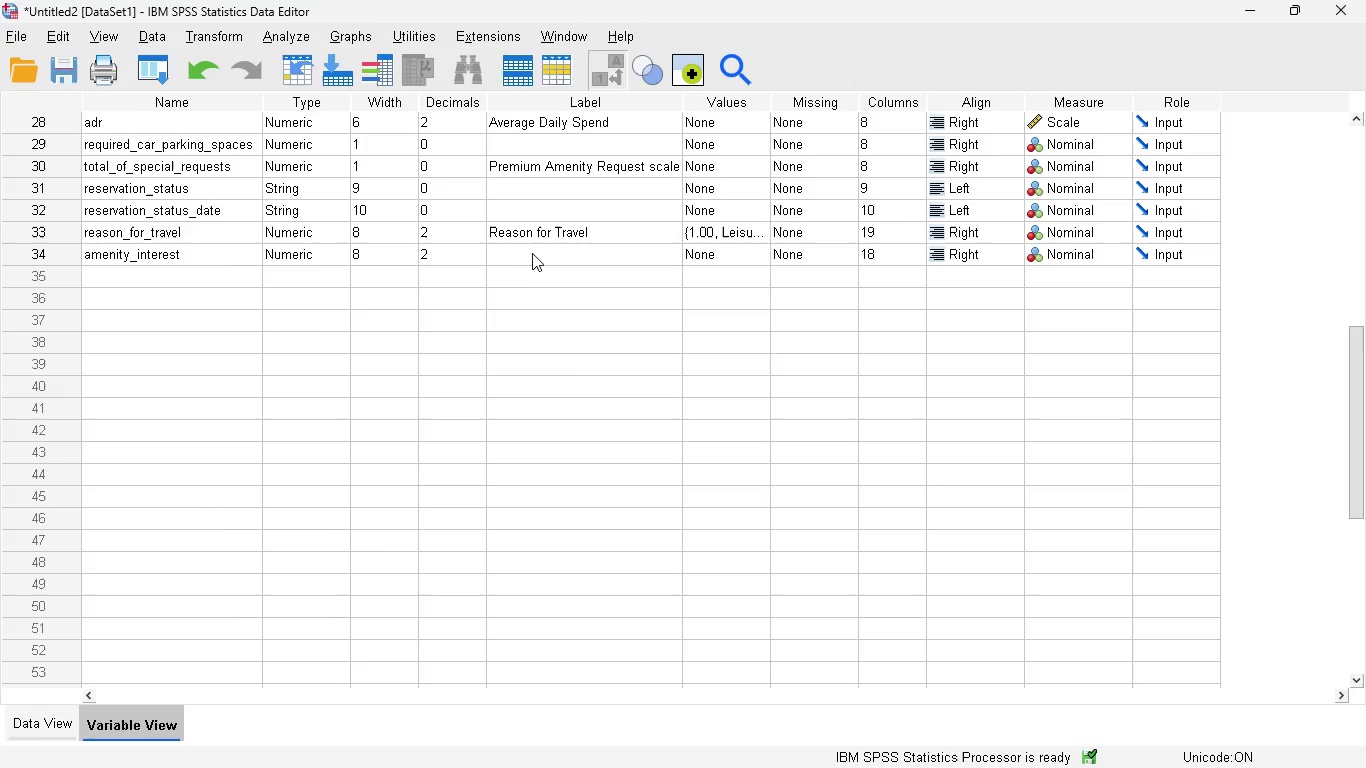 
left_click([522, 249])
 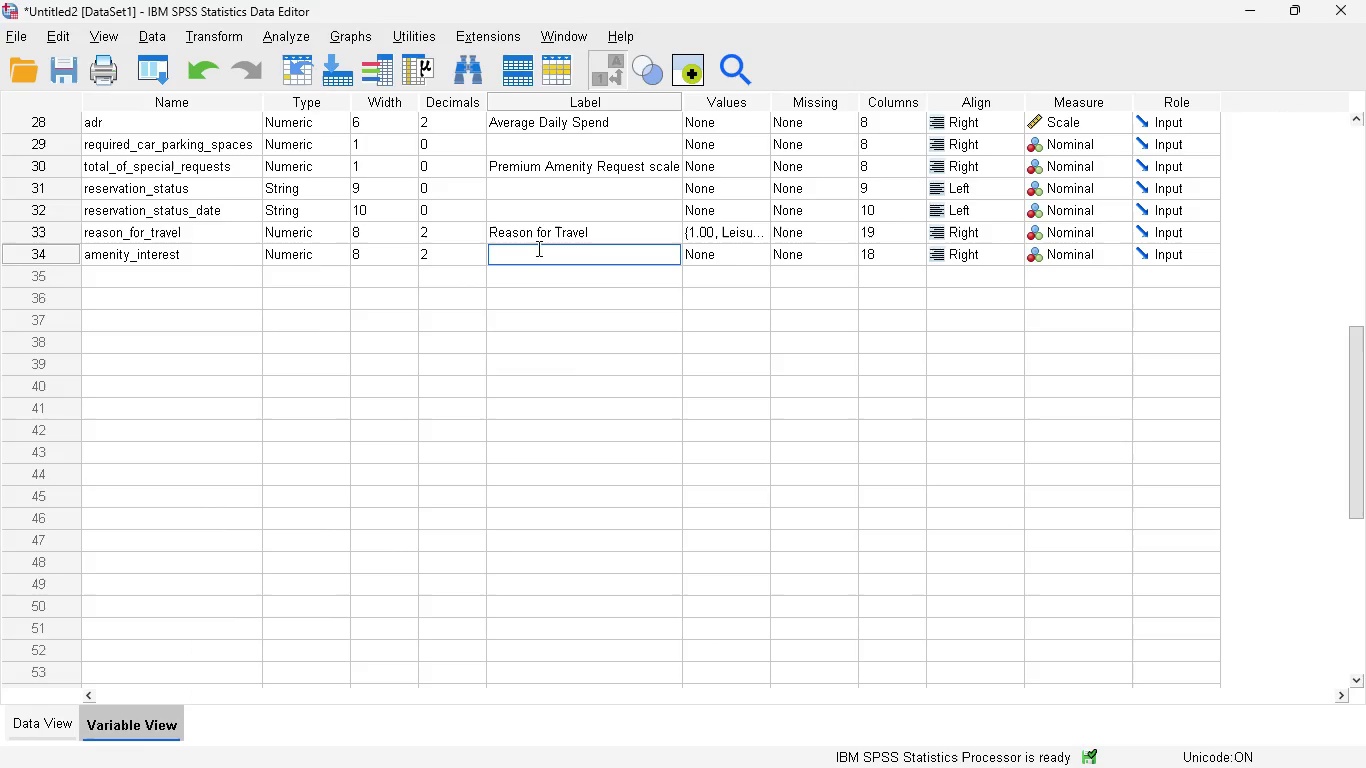 
wait(8.69)
 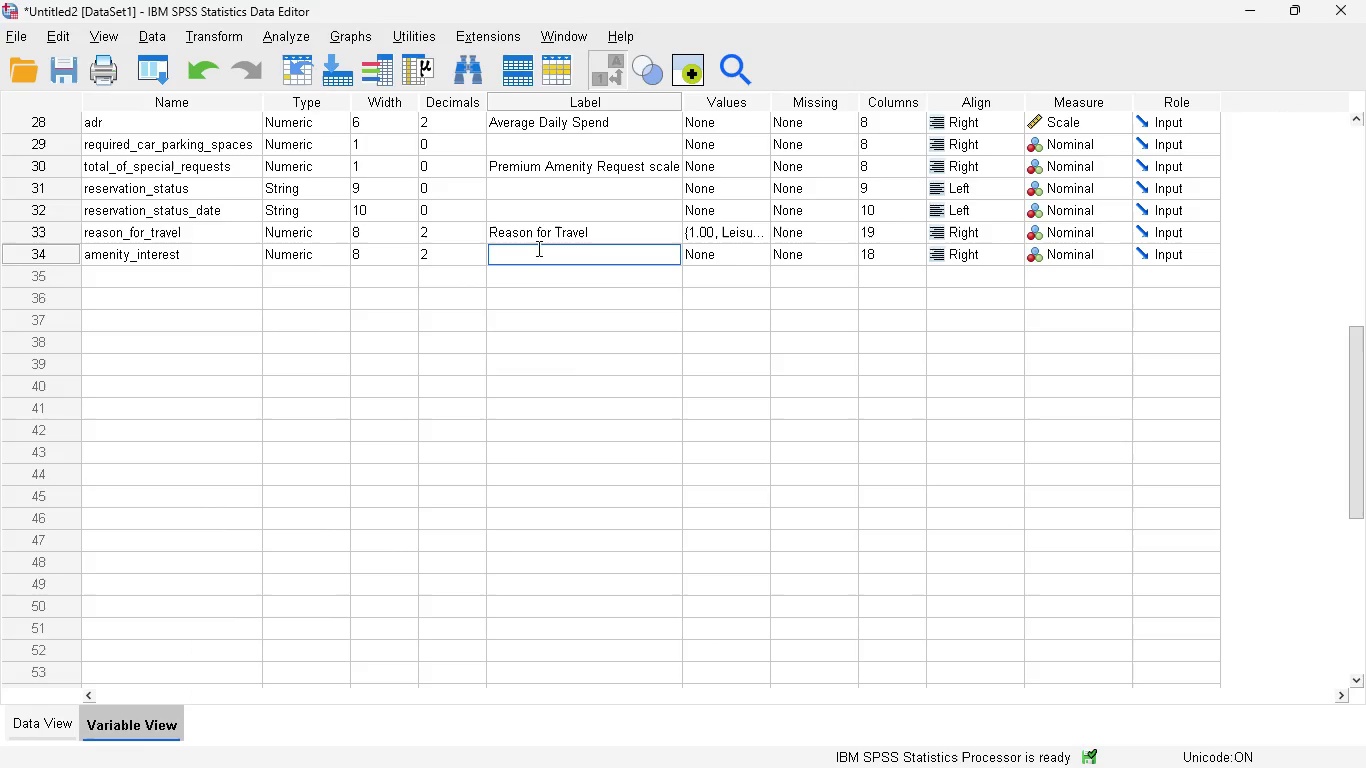 
left_click([710, 252])
 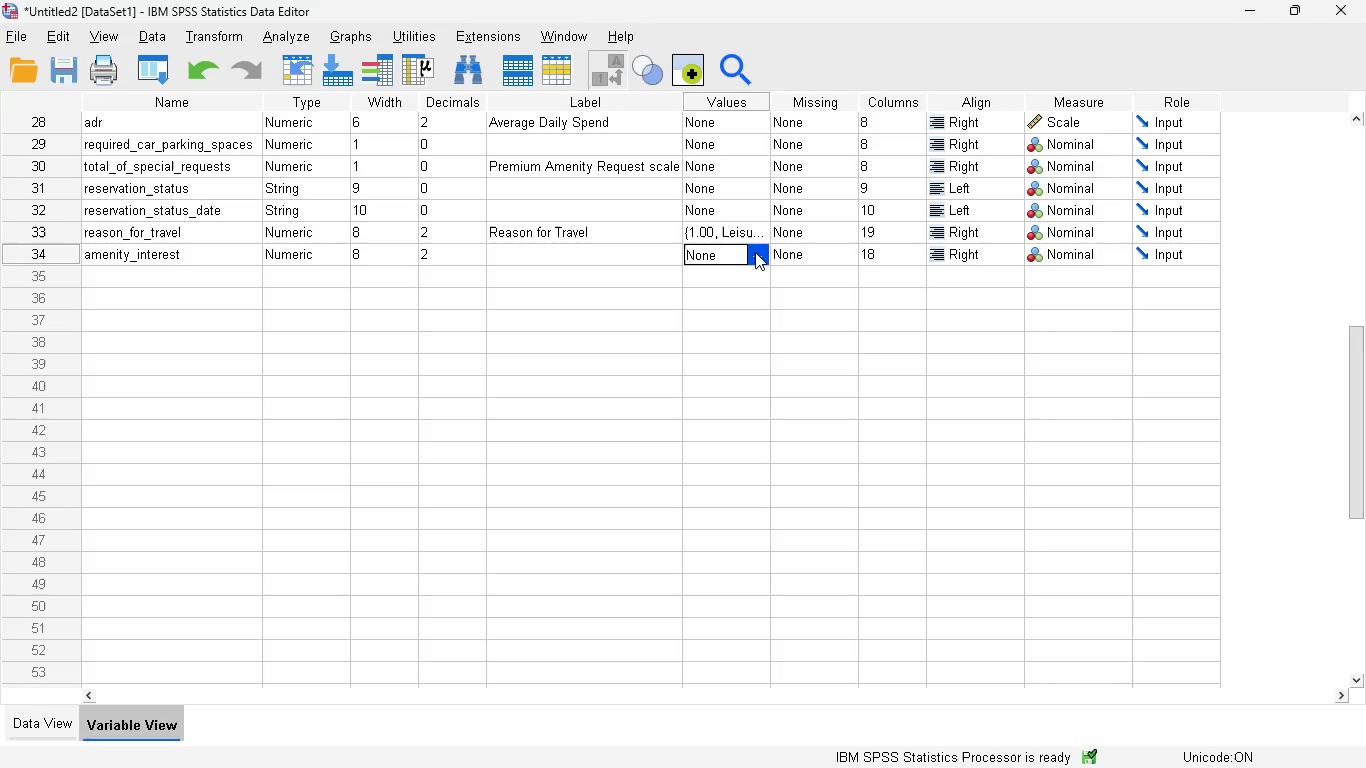 
left_click([756, 252])
 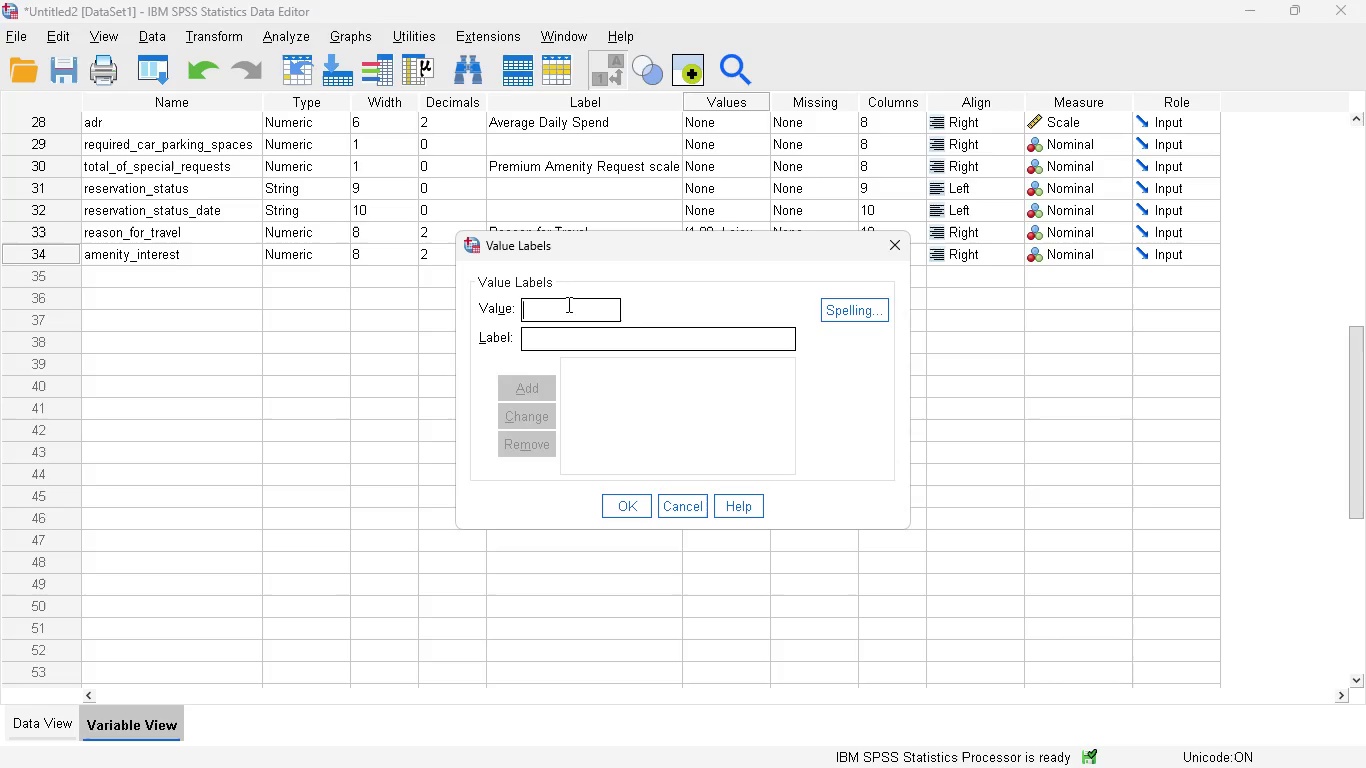 
key(0)
 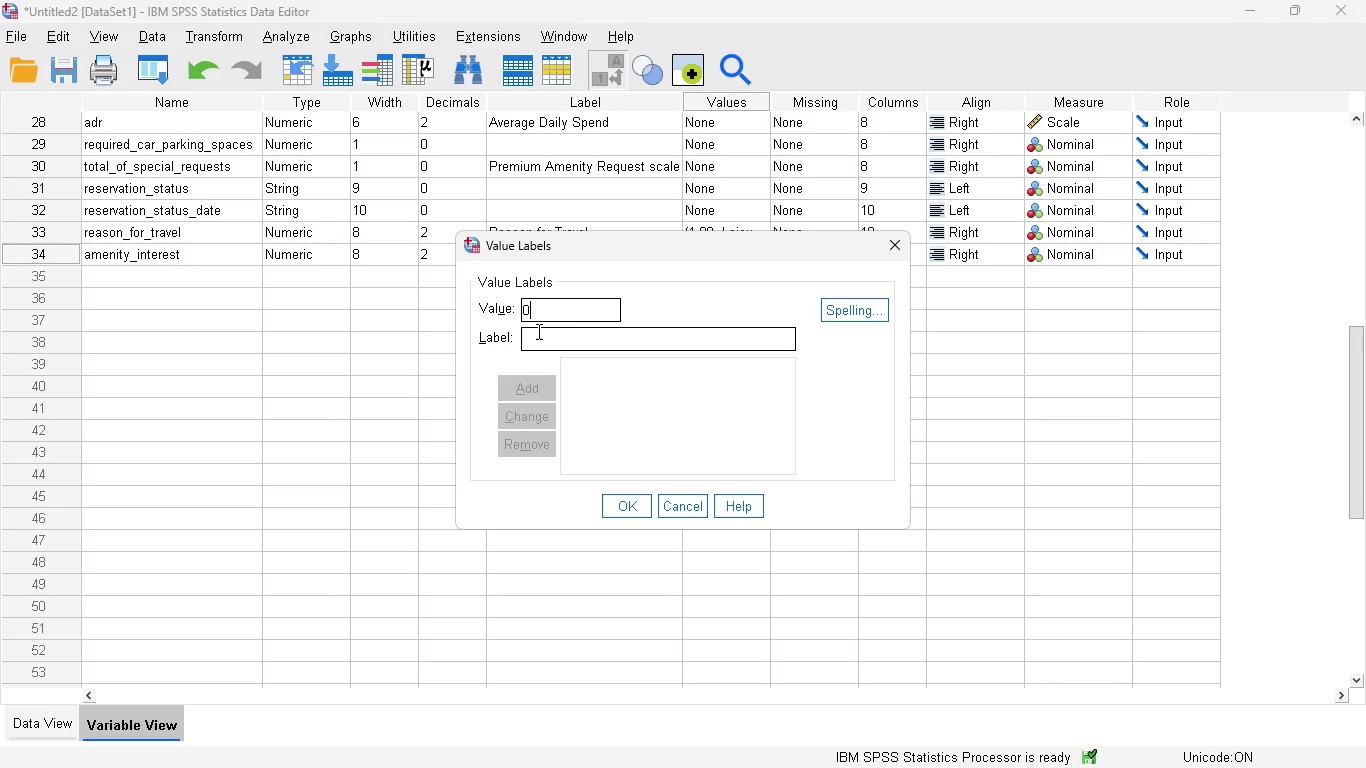 
left_click([530, 334])
 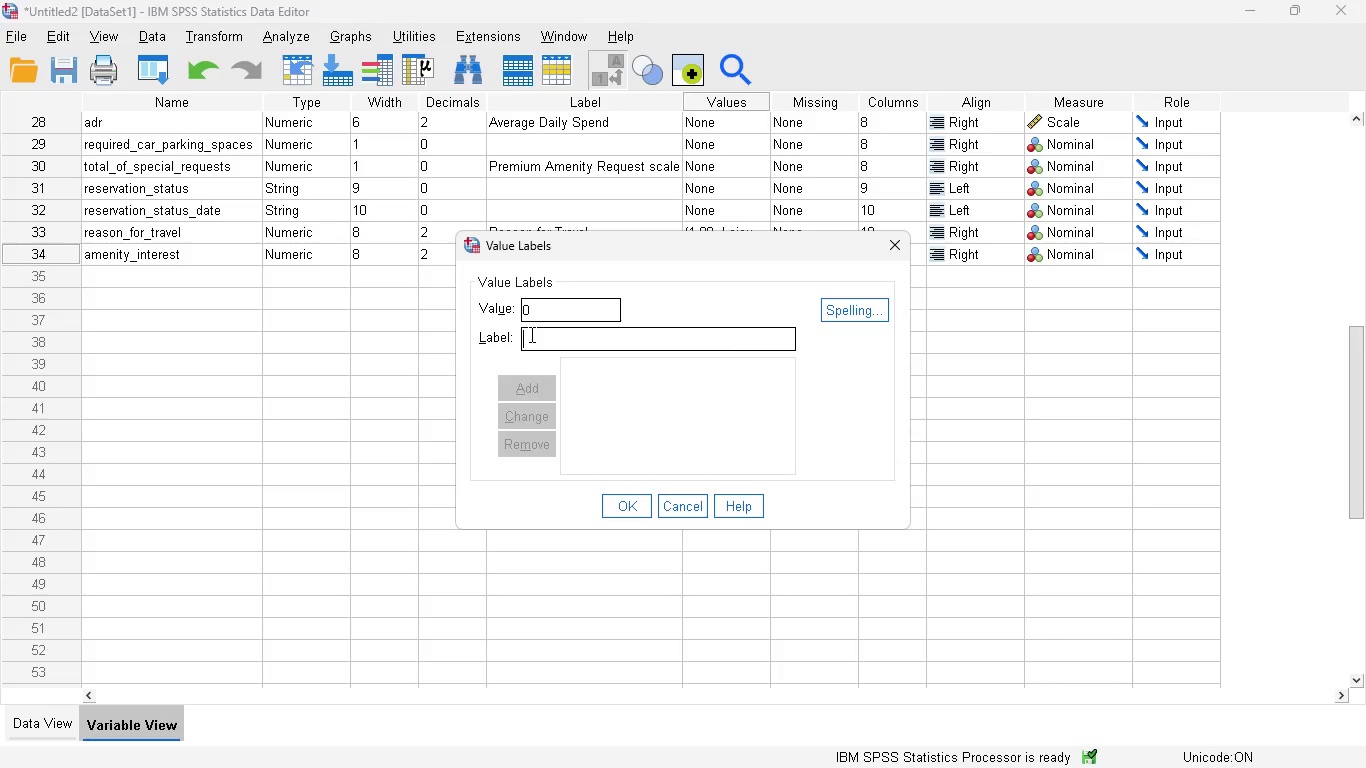 
type(LOw )
 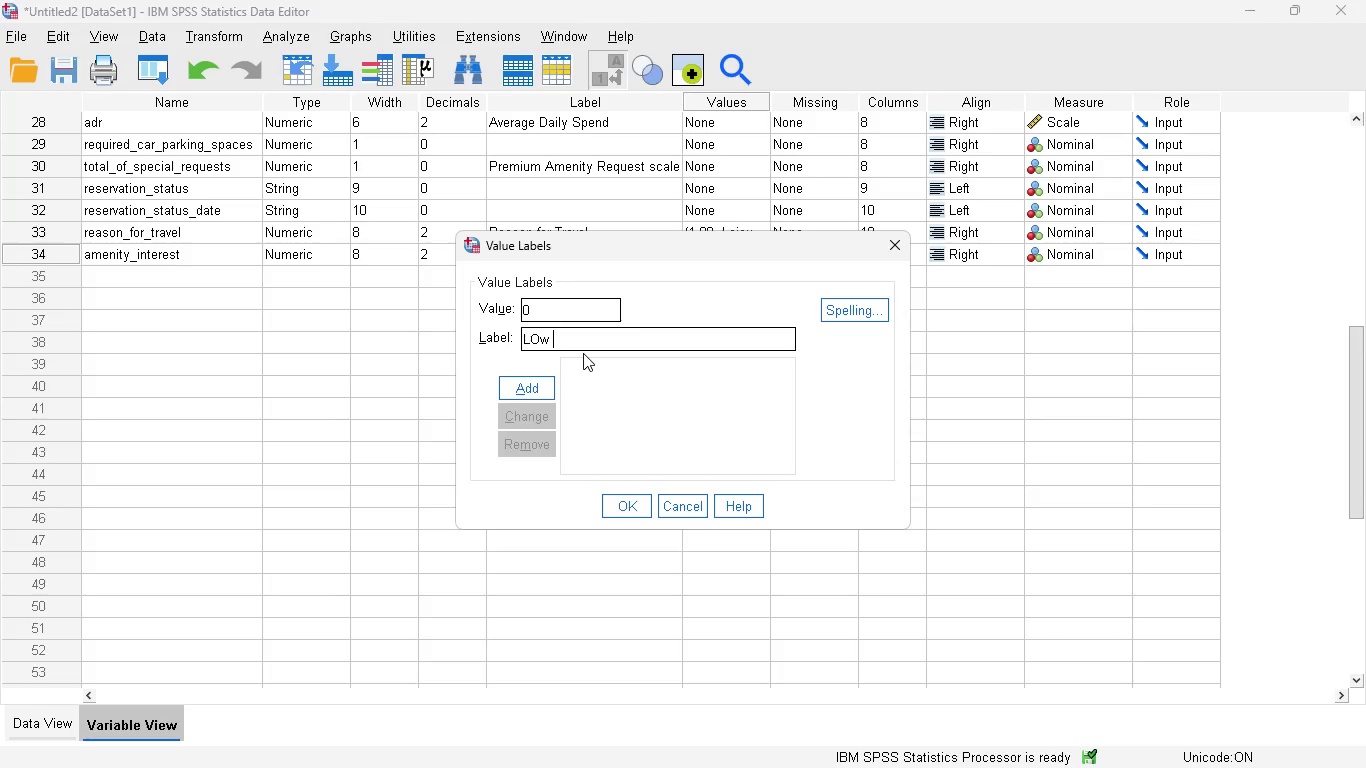 
key(Backspace)
key(Backspace)
key(Backspace)
type(ow Amenity Interest)
 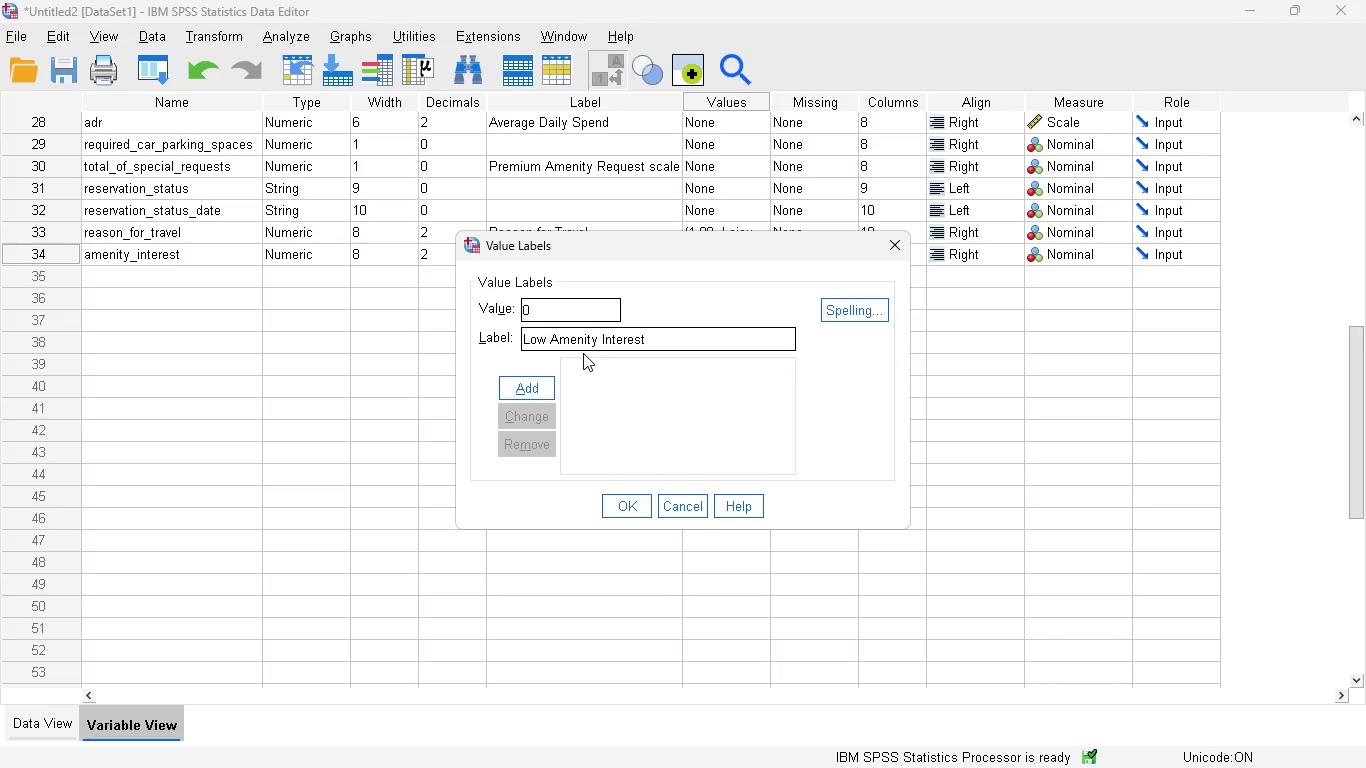 
left_click([530, 386])
 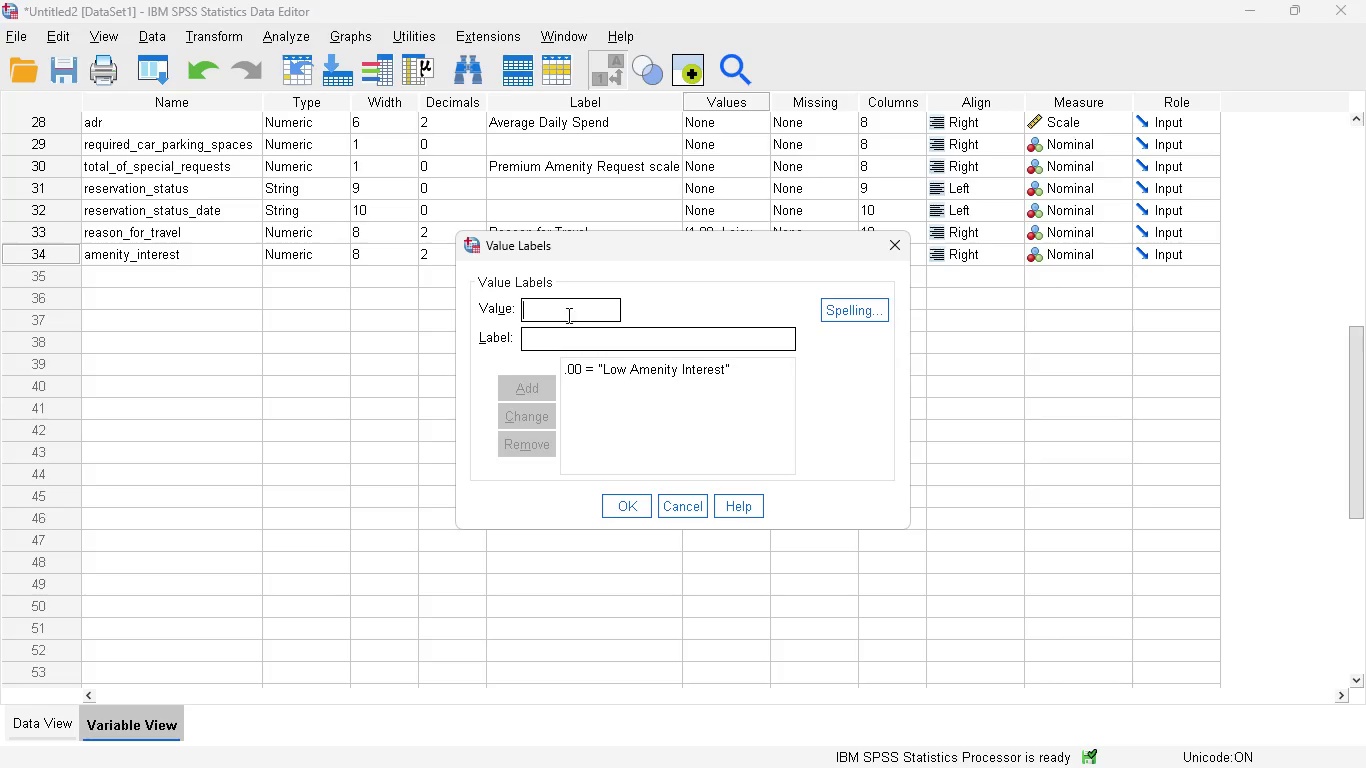 
key(1)
 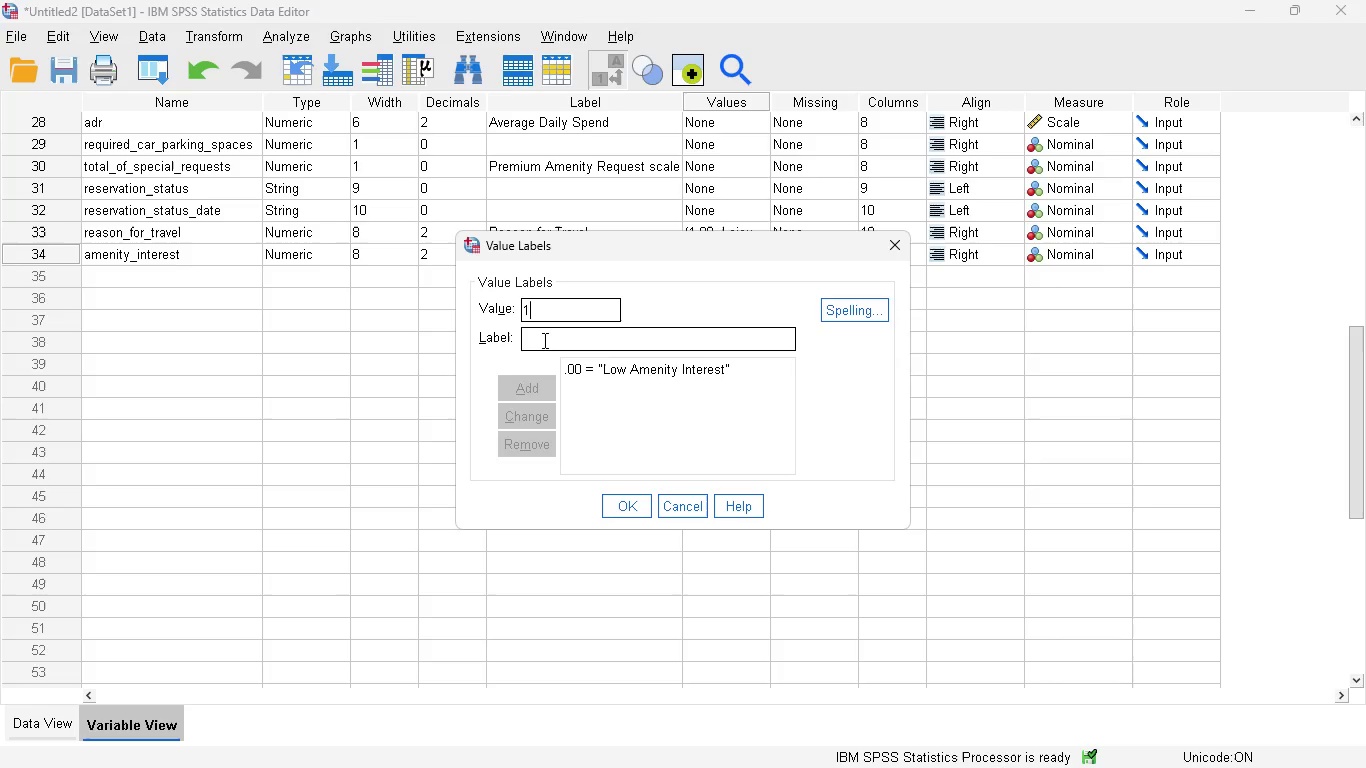 
left_click([543, 340])
 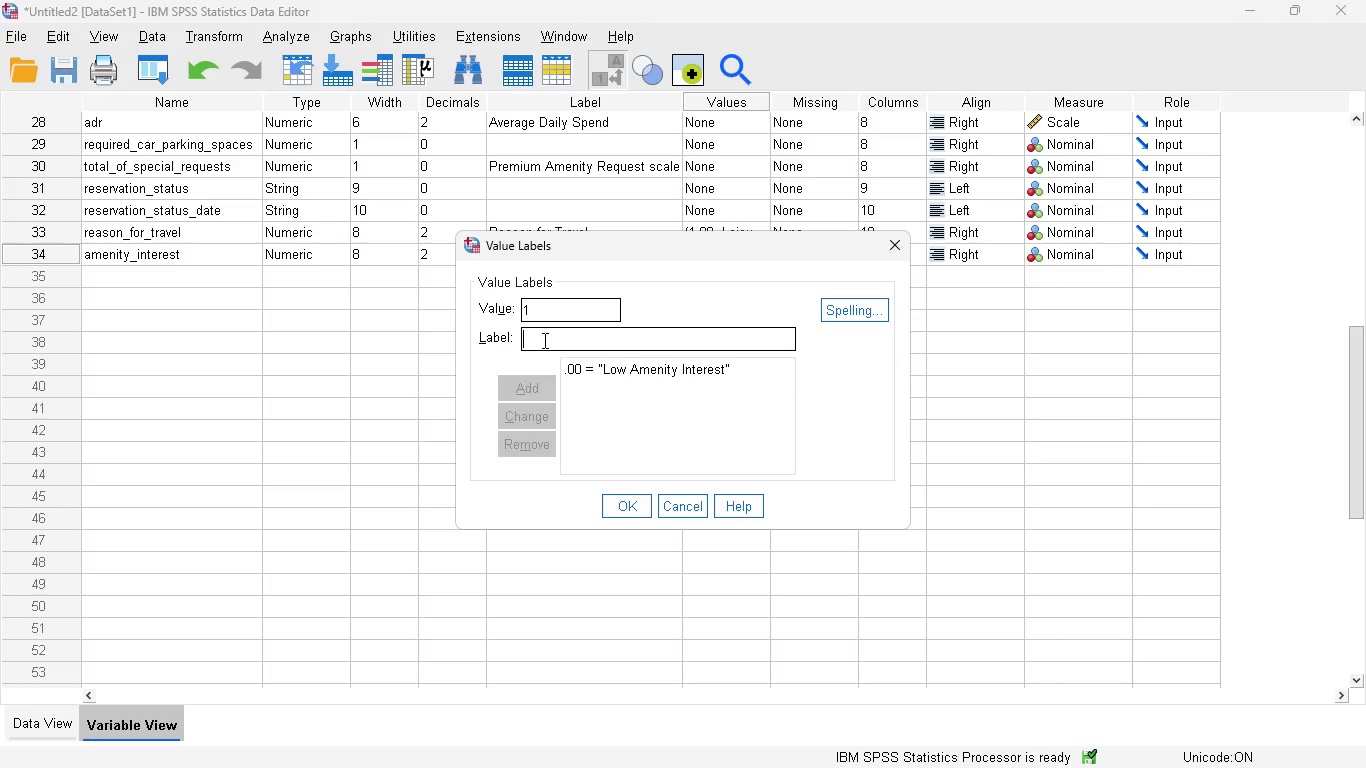 
type(High Amenity Interest)
 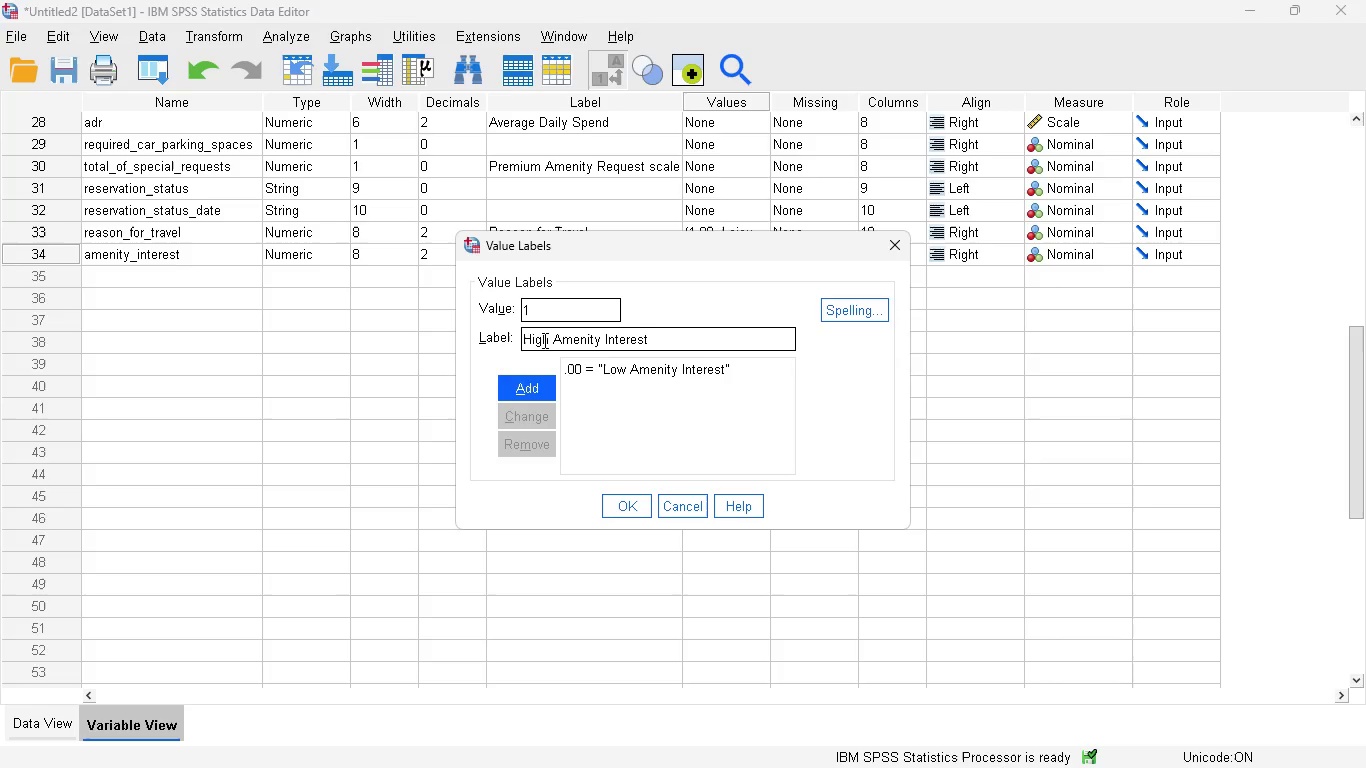 
wait(5.05)
 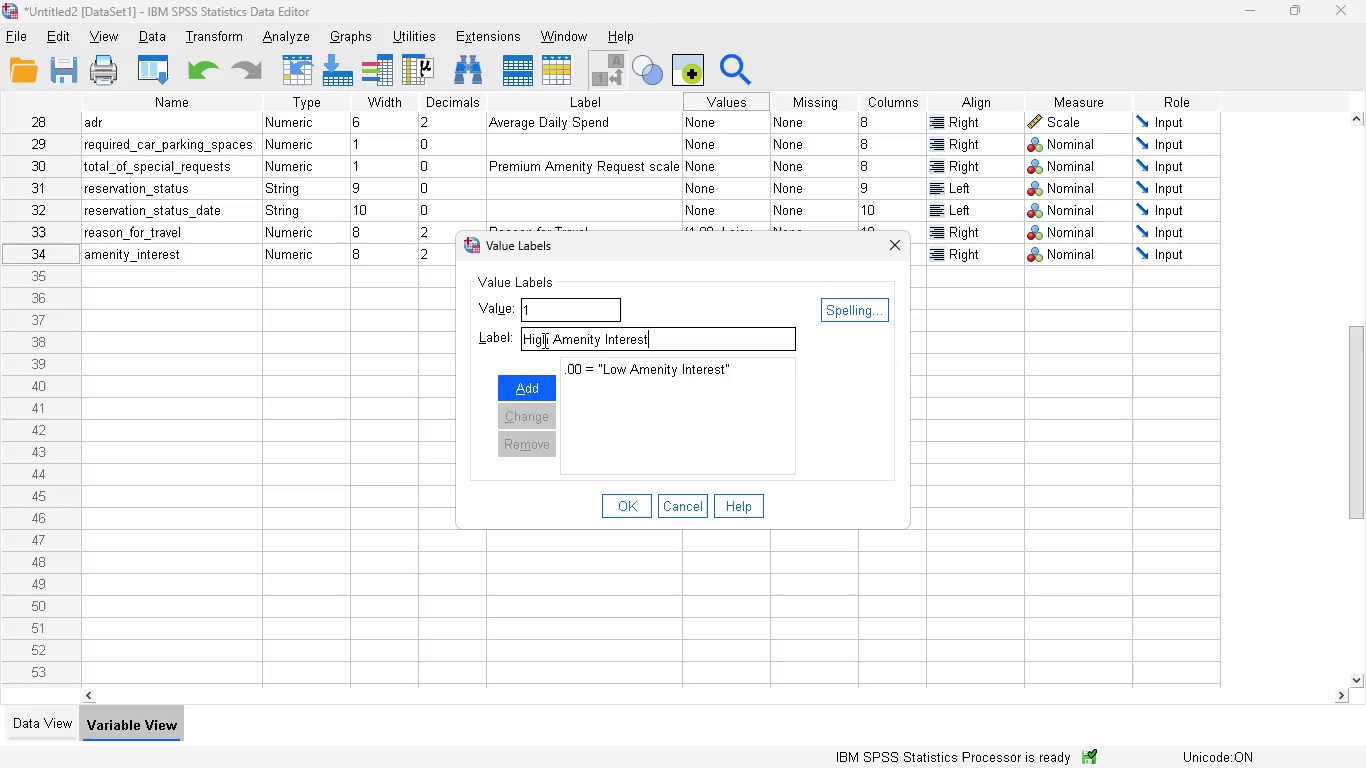 
left_click([533, 395])
 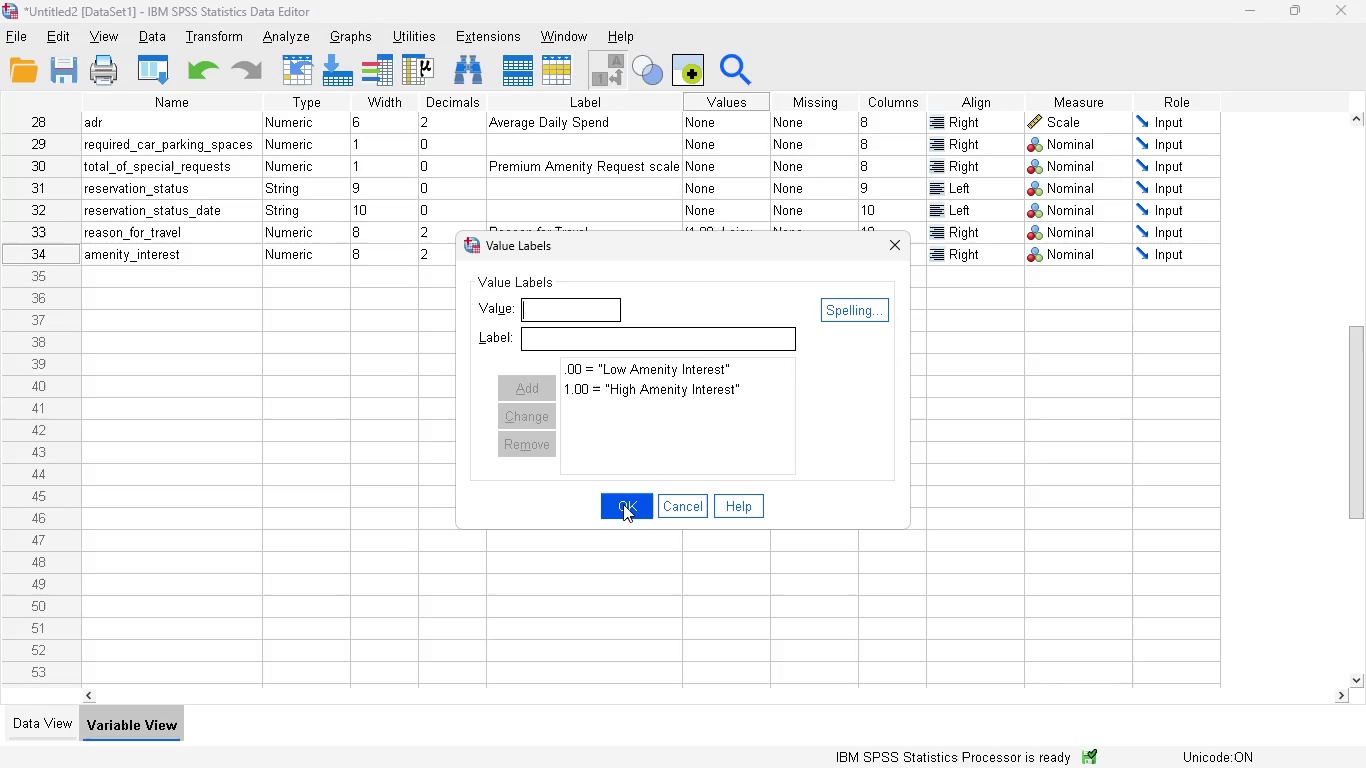 
wait(5.67)
 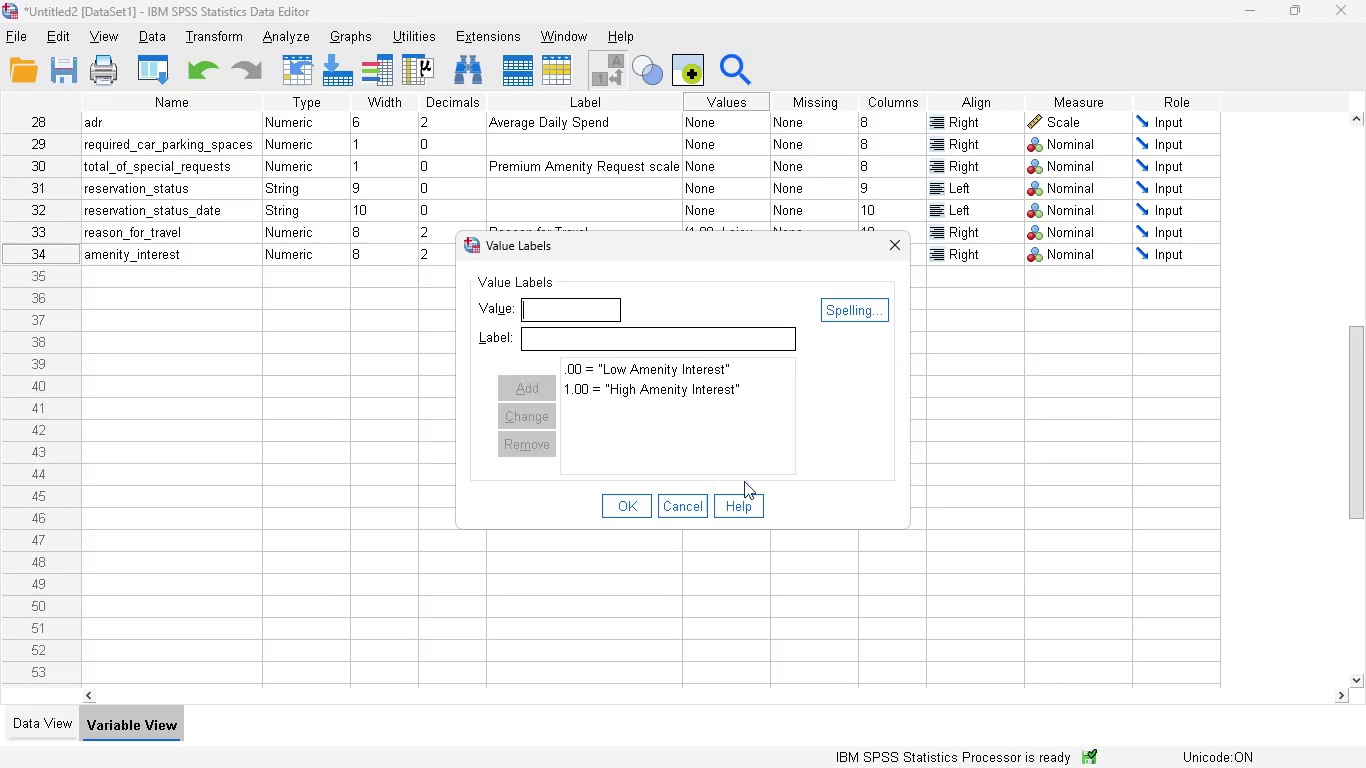 
left_click([623, 504])
 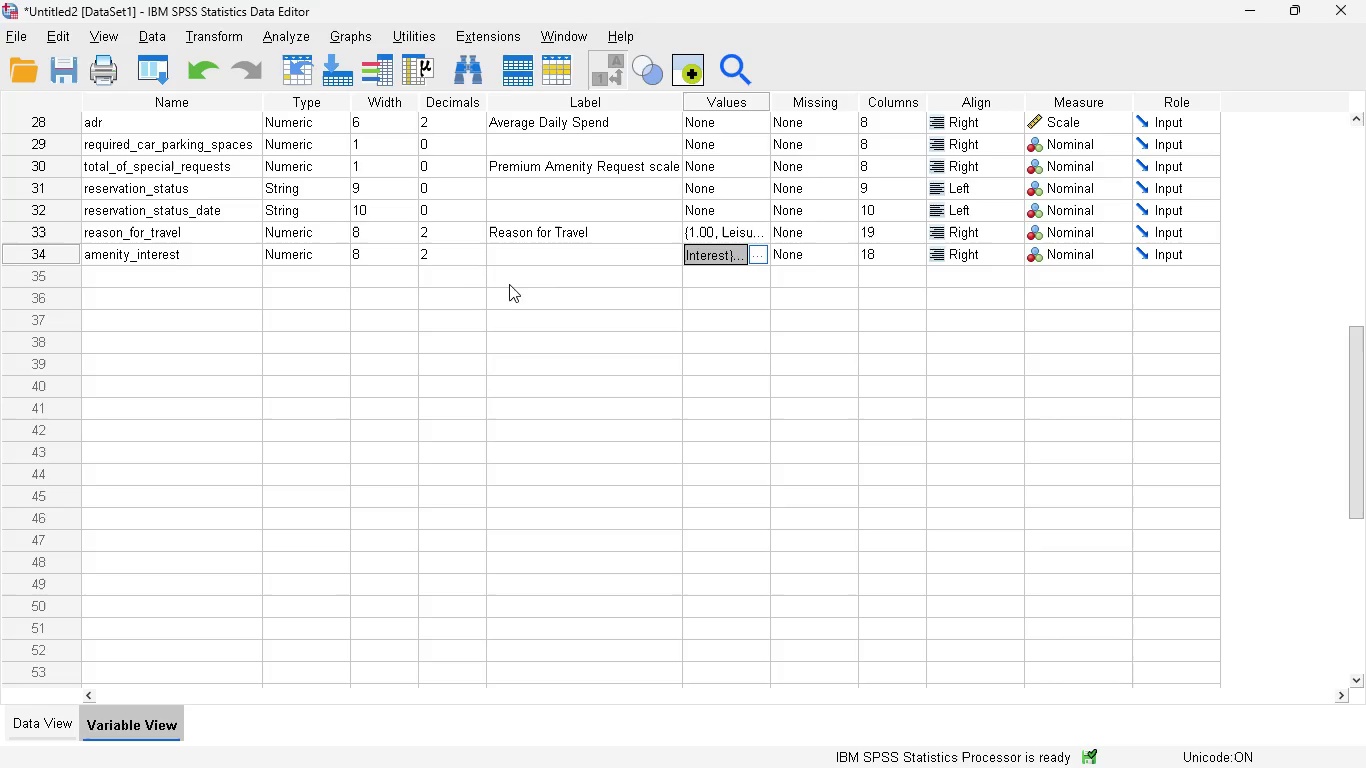 
wait(5.36)
 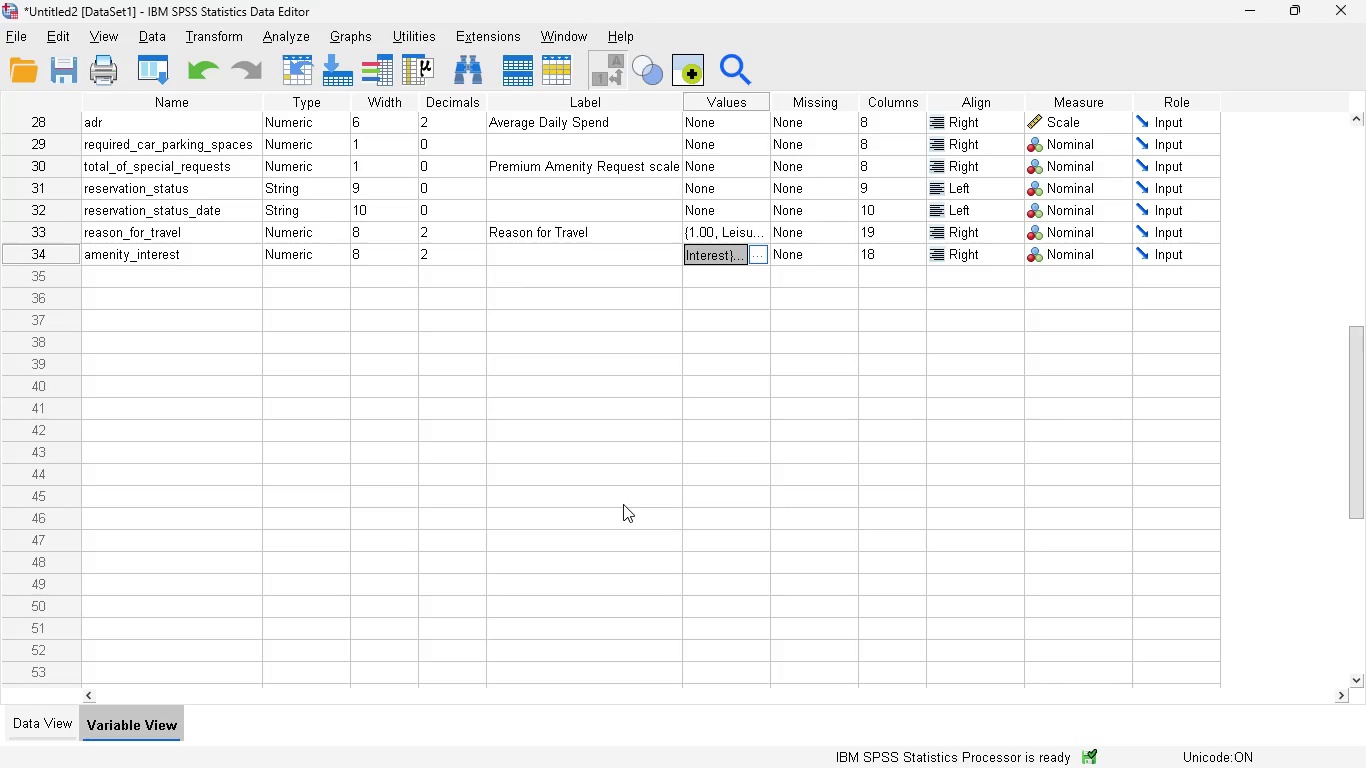 
left_click([546, 249])
 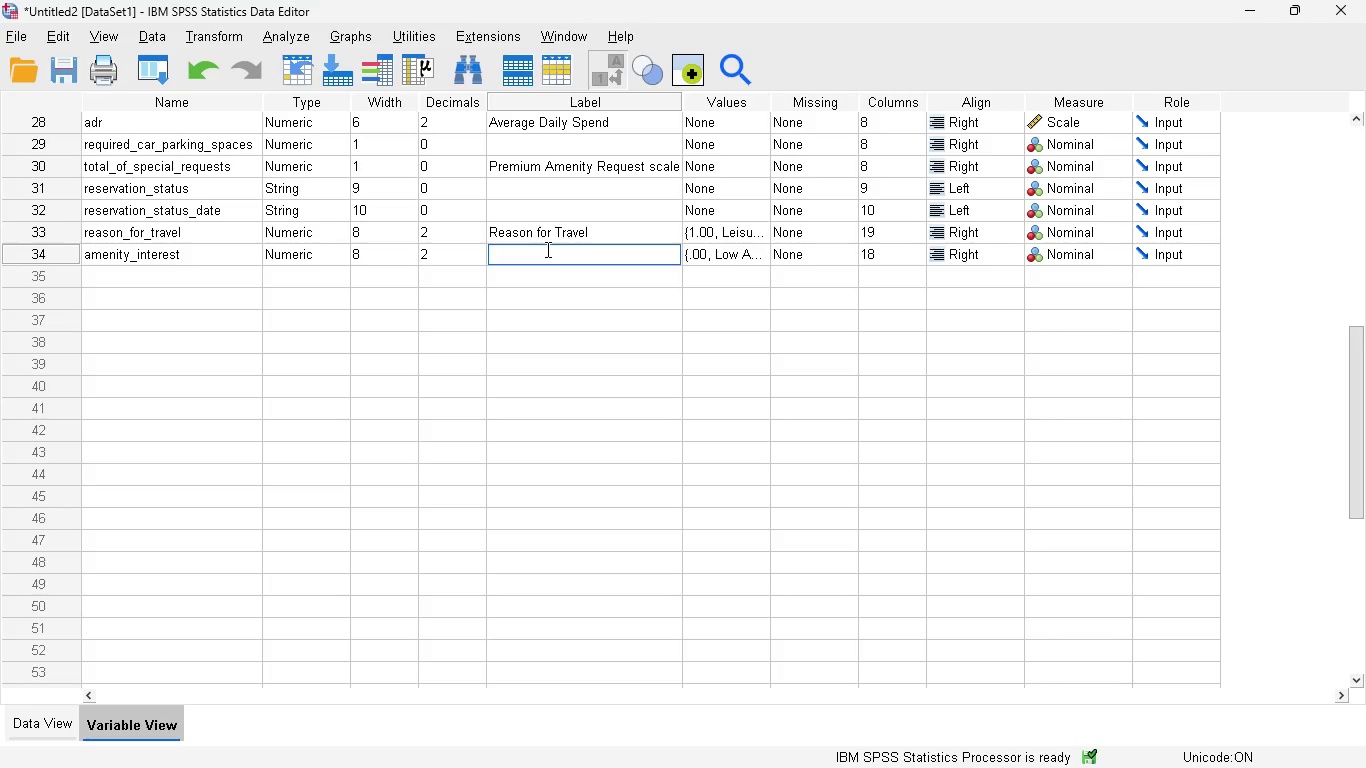 
wait(6.09)
 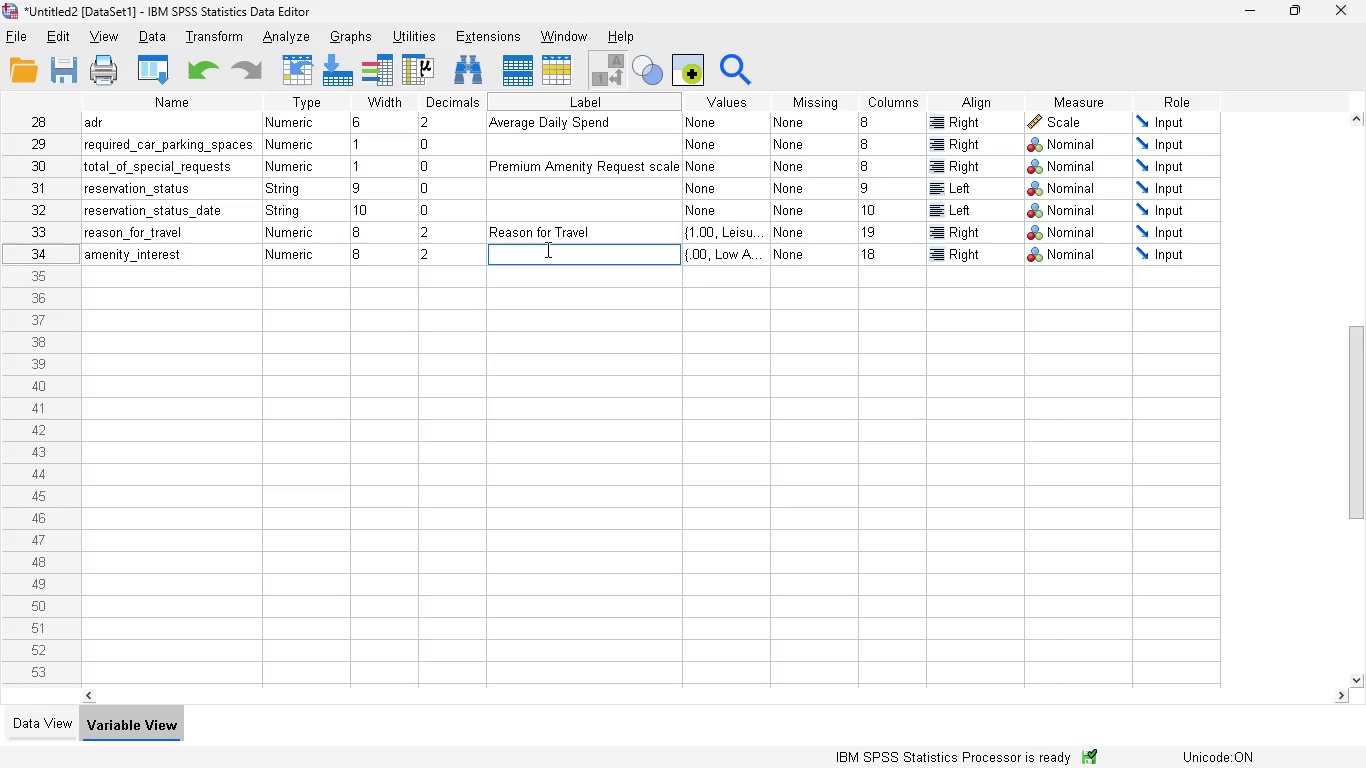 
scroll: coordinate [495, 291], scroll_direction: up, amount: 17.0
 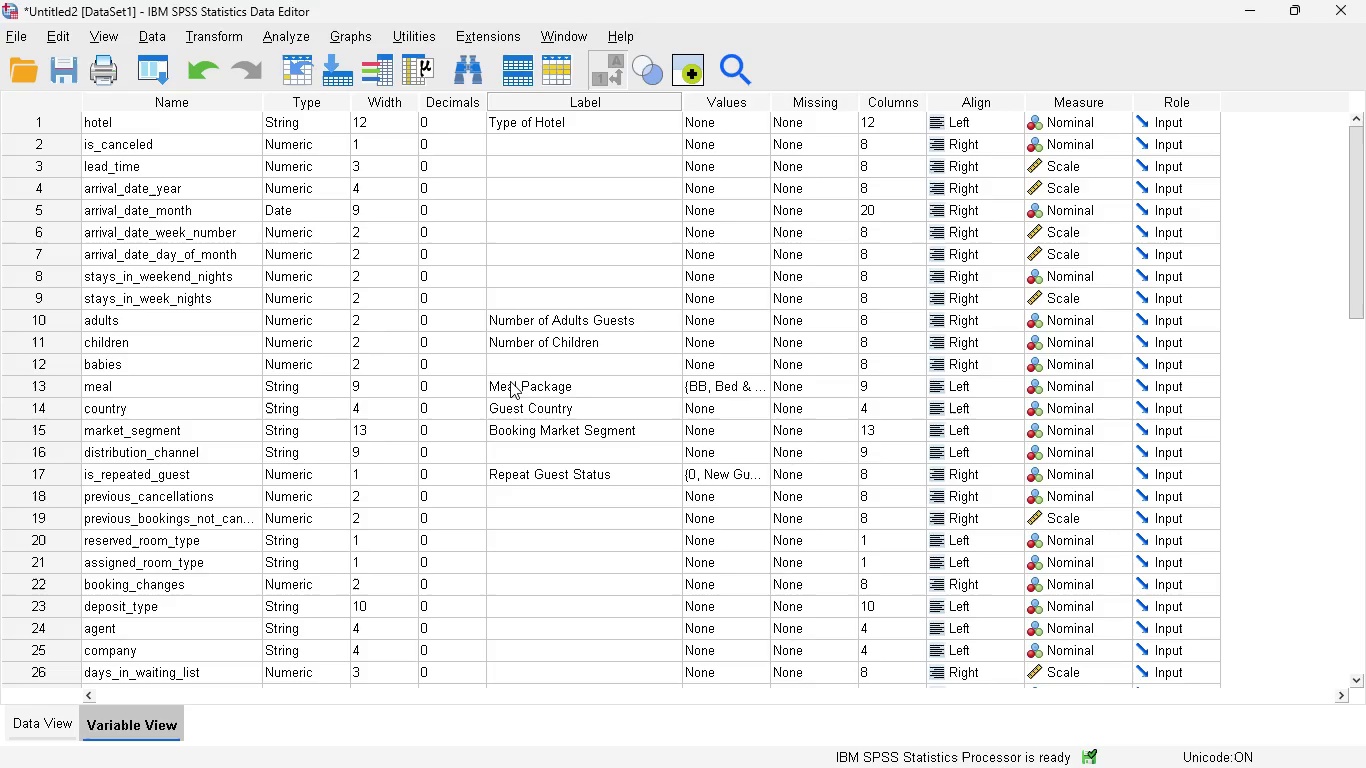 
wait(15.53)
 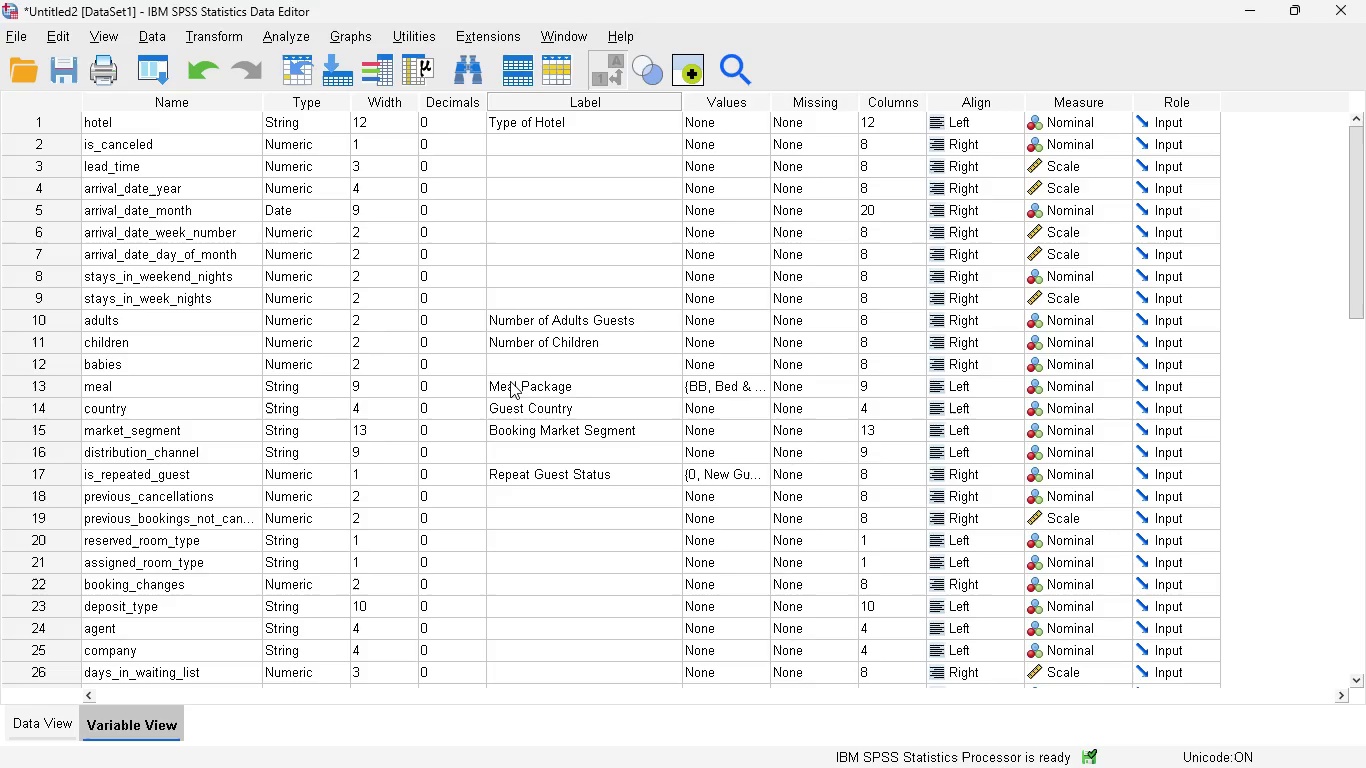 
scroll: coordinate [514, 340], scroll_direction: up, amount: 2.0
 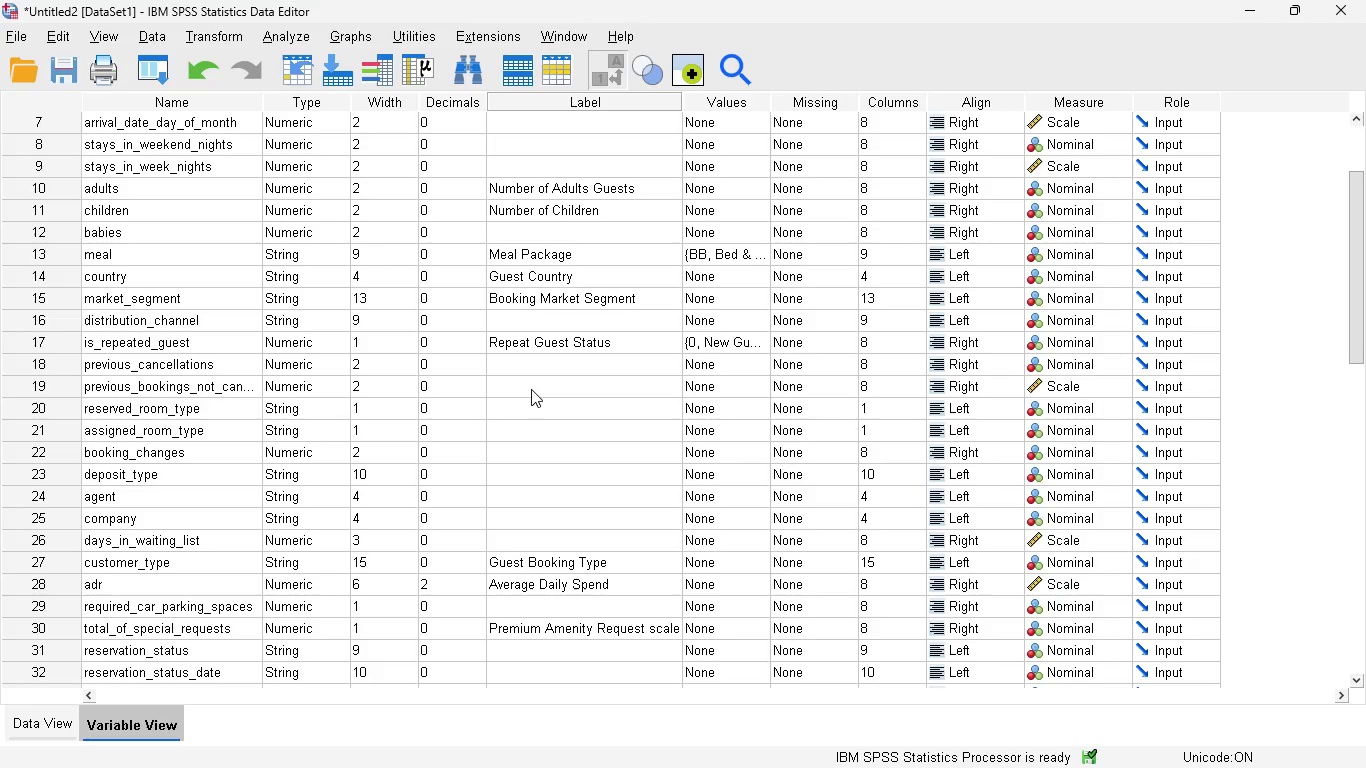 
wait(20.07)
 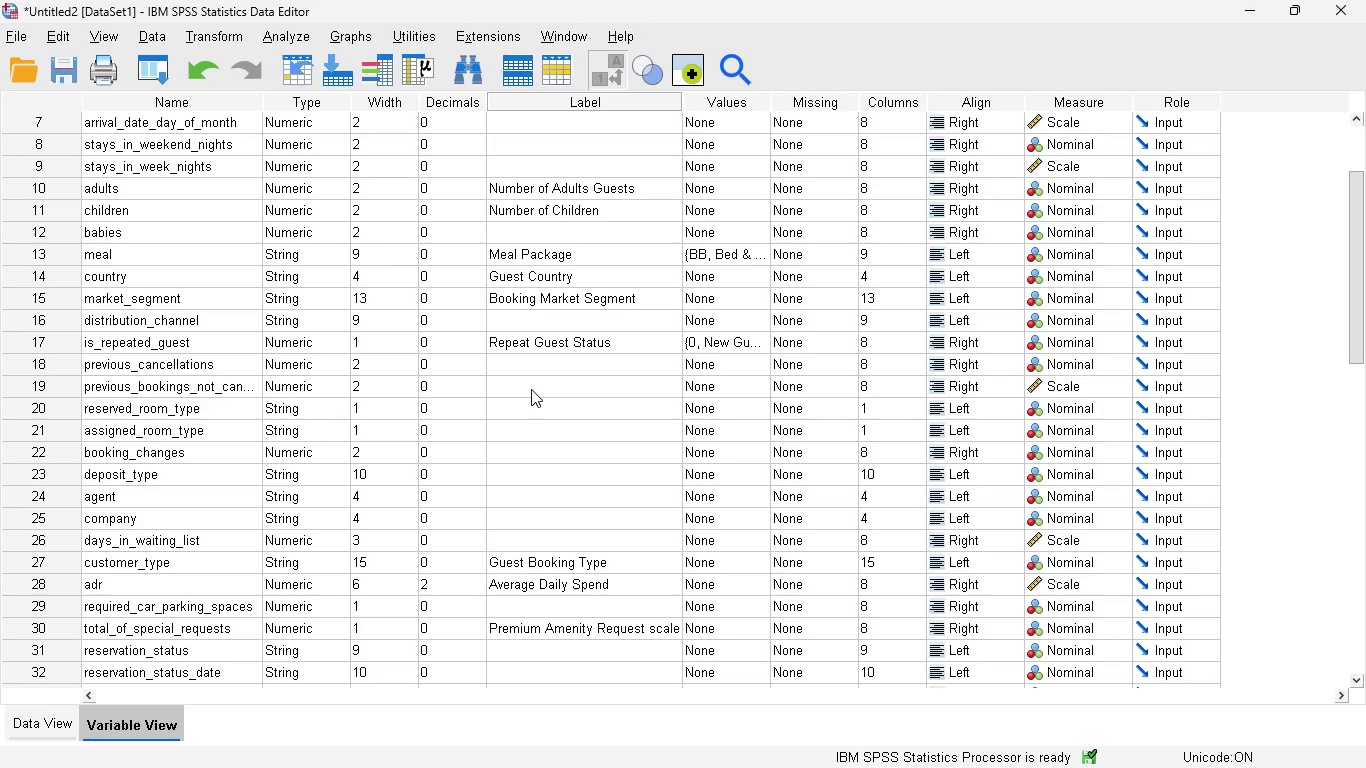 
scroll: coordinate [503, 661], scroll_direction: none, amount: 0.0
 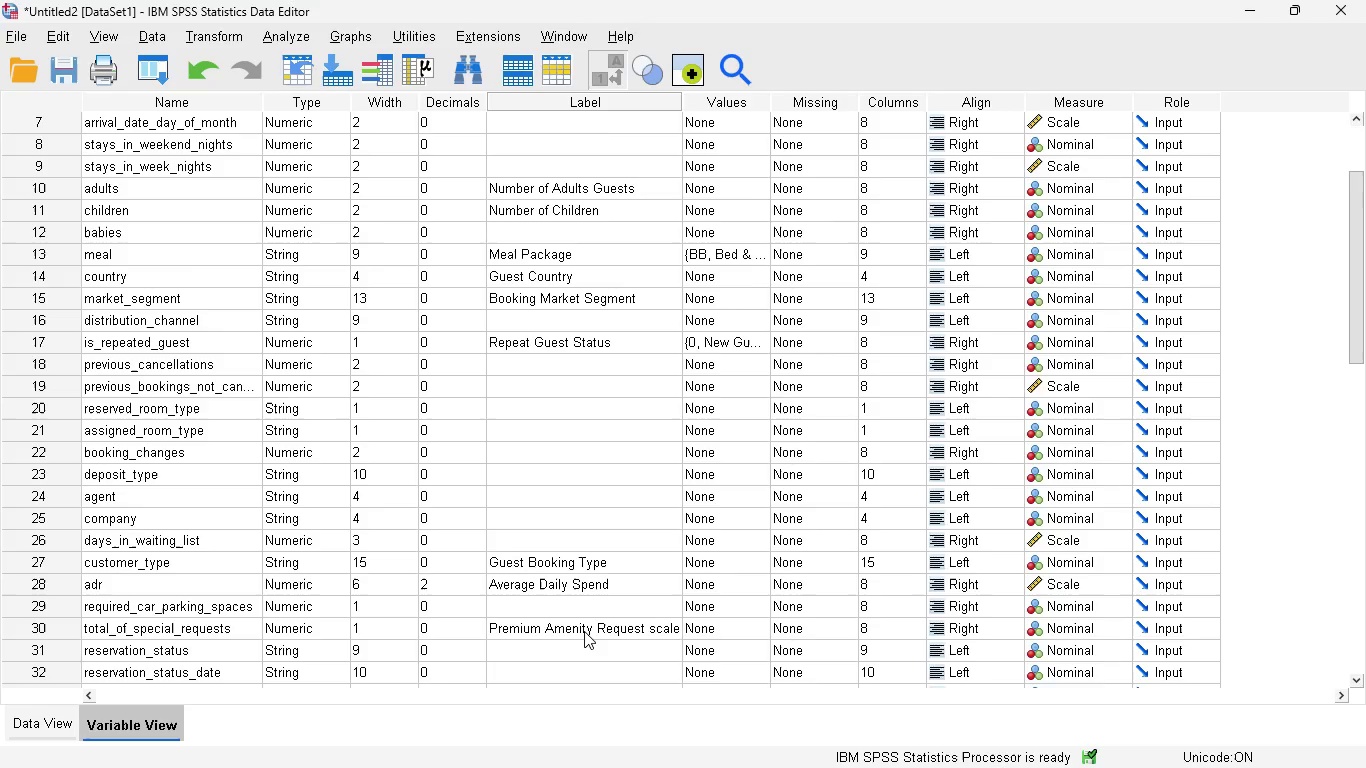 
scroll: coordinate [569, 543], scroll_direction: down, amount: 3.0
 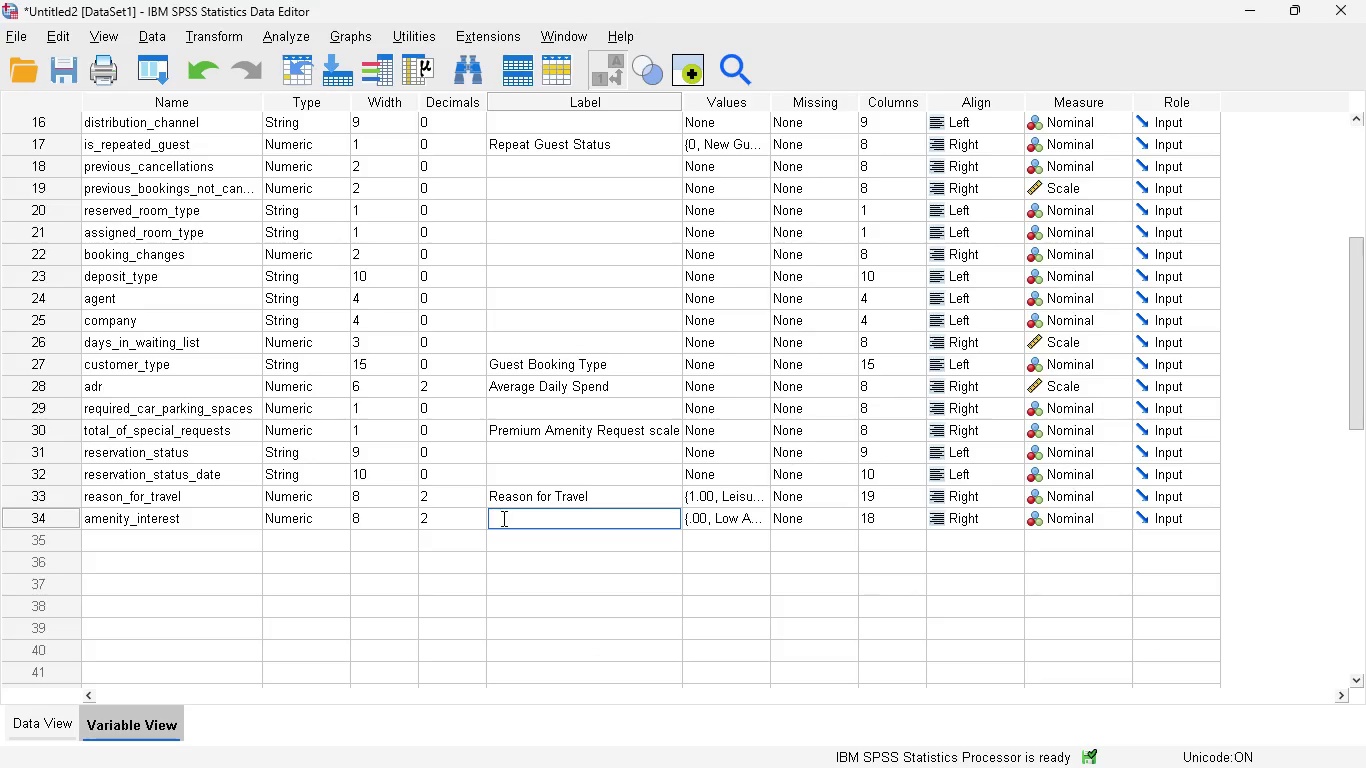 
left_click([502, 518])
 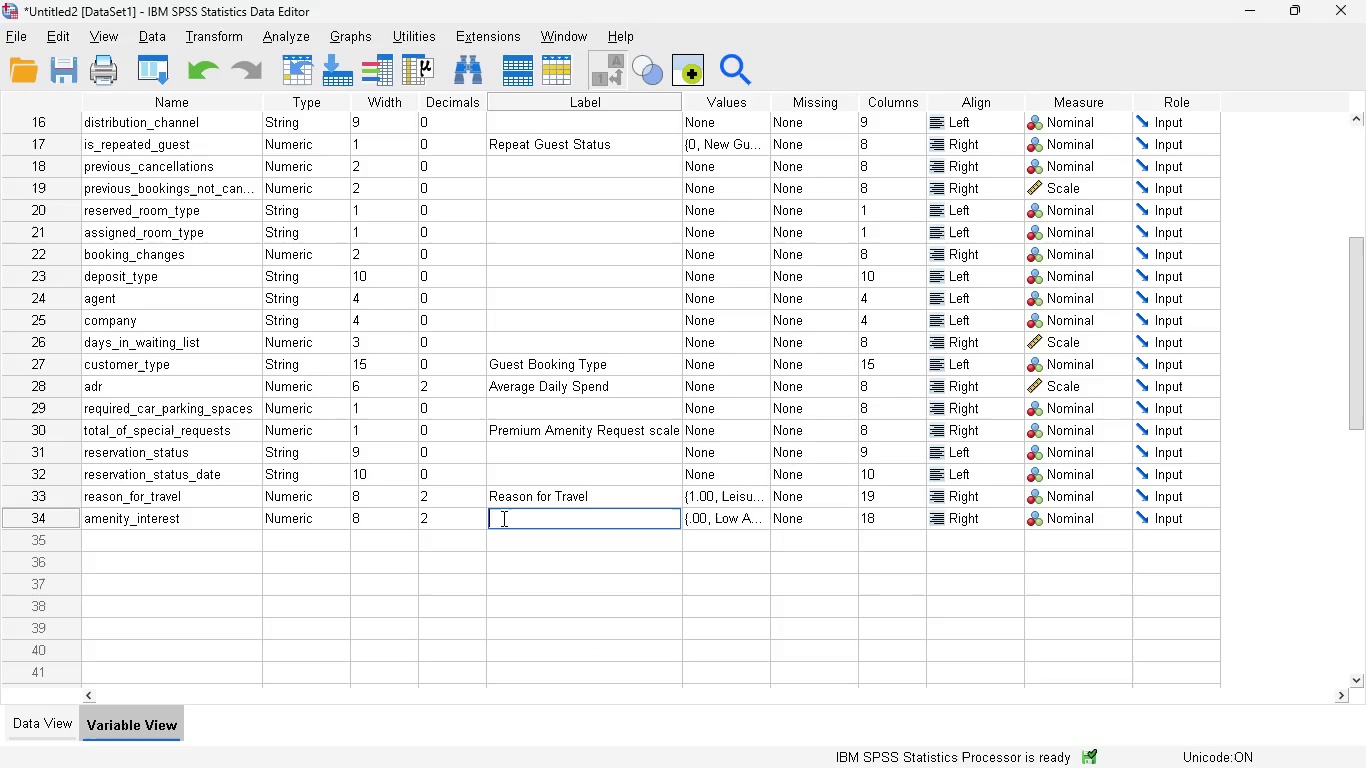 
type(Ine)
key(Backspace)
type(terest )
 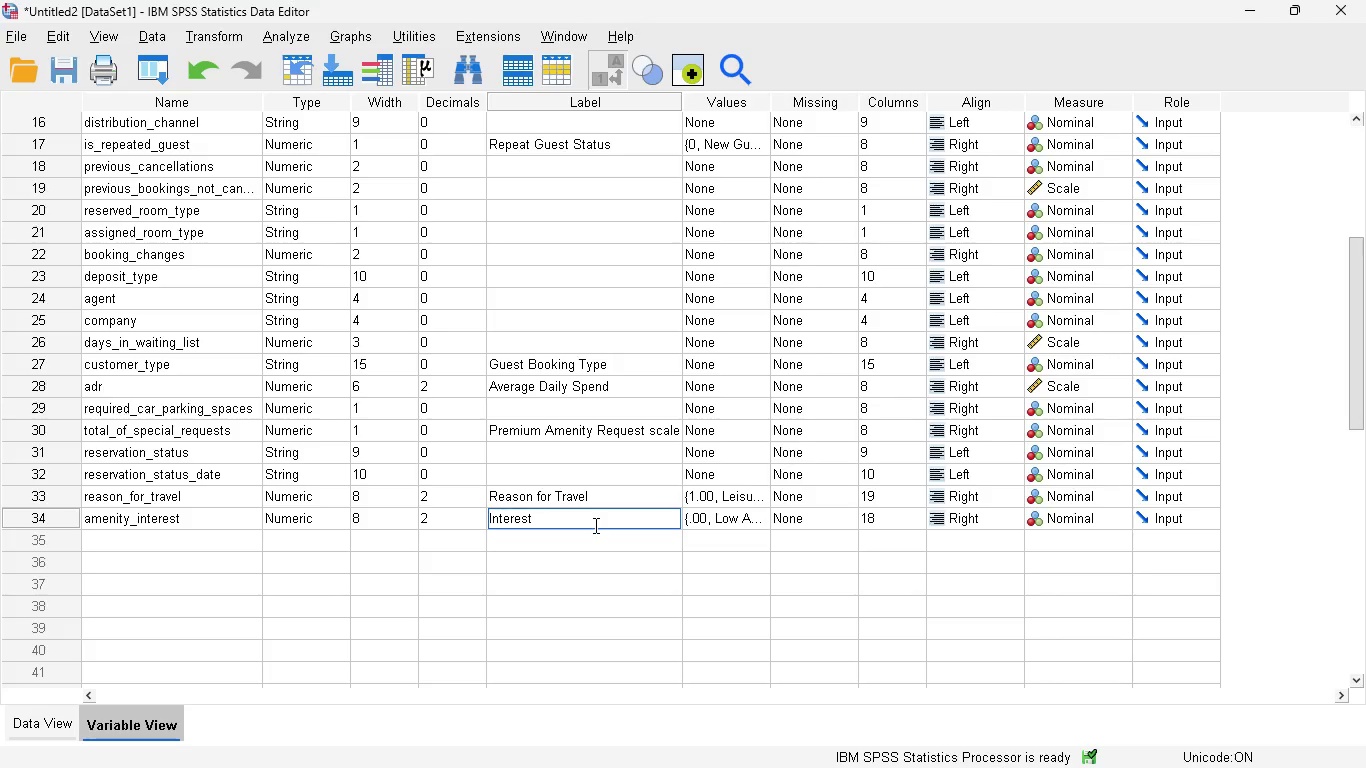 
type(in Premium Amenities)
 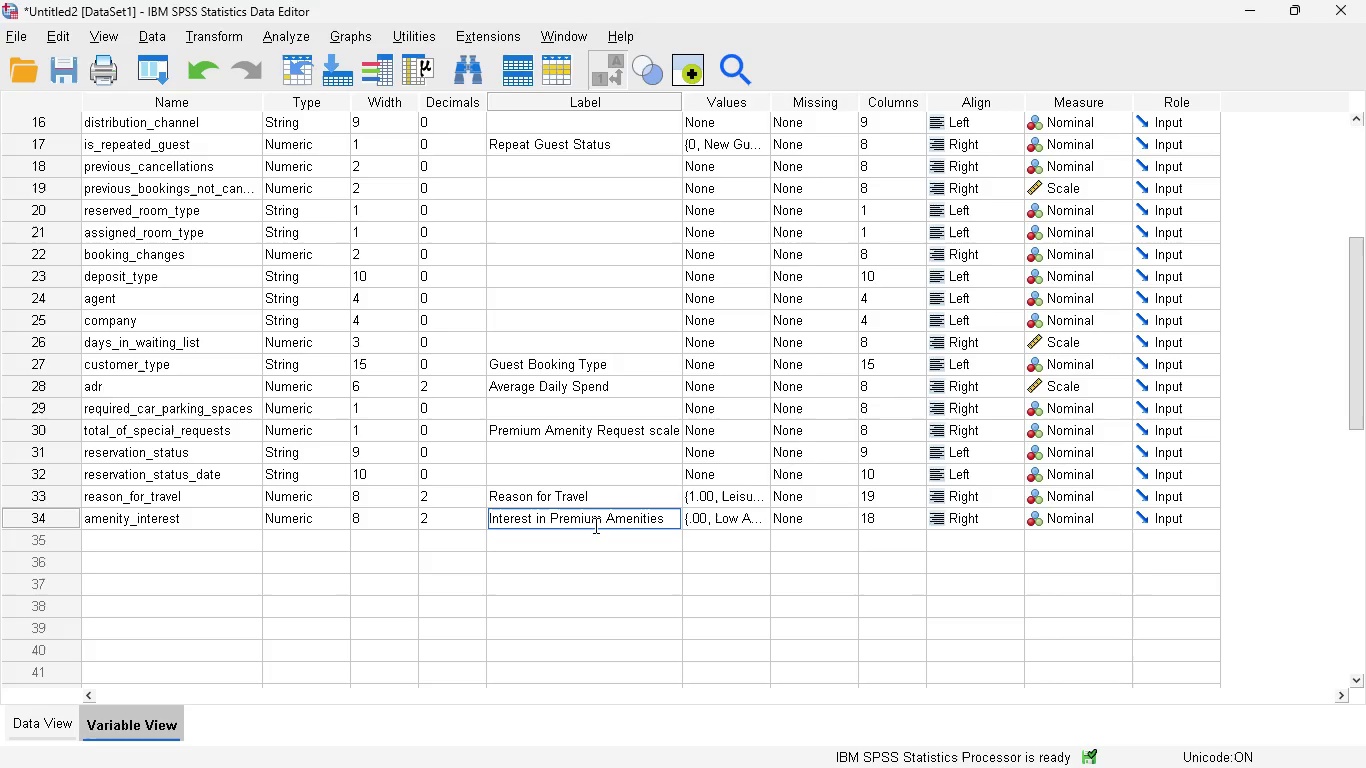 
wait(24.76)
 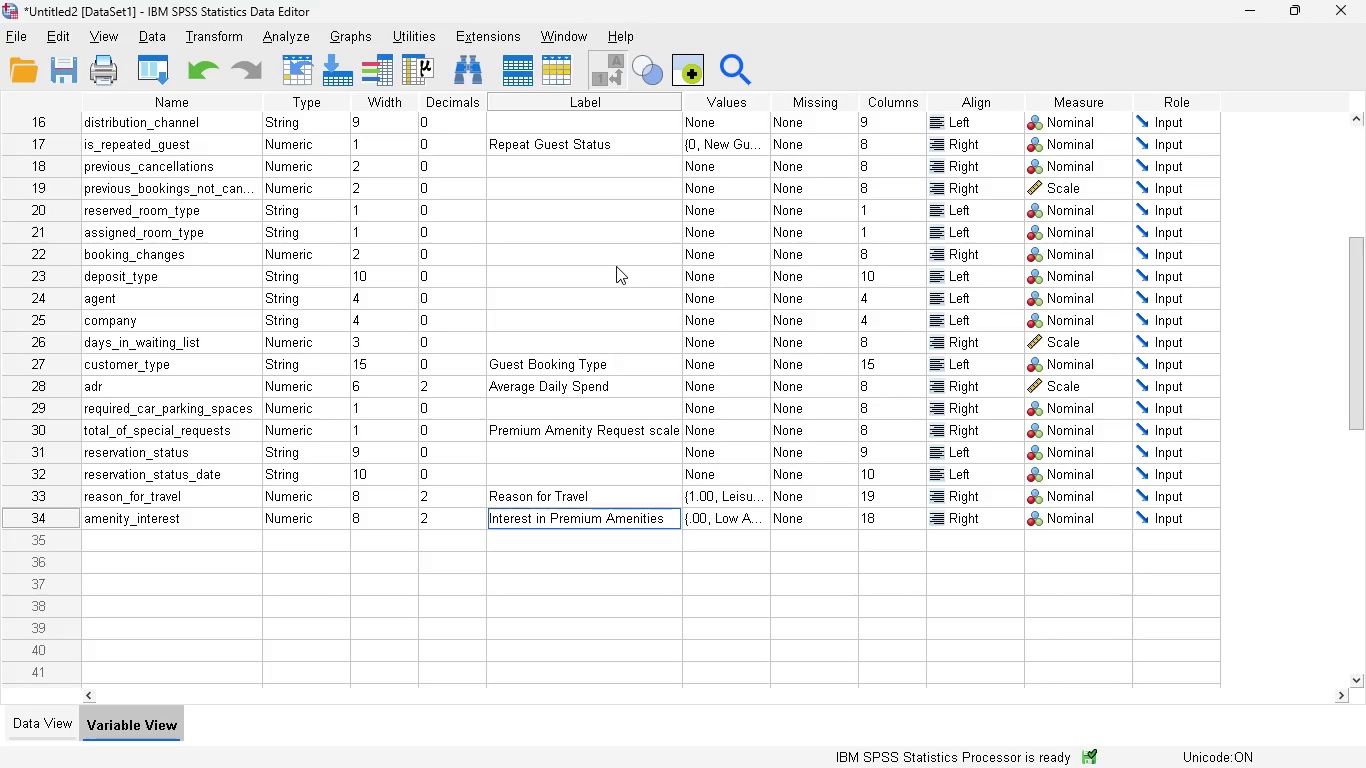 
left_click([915, 737])
 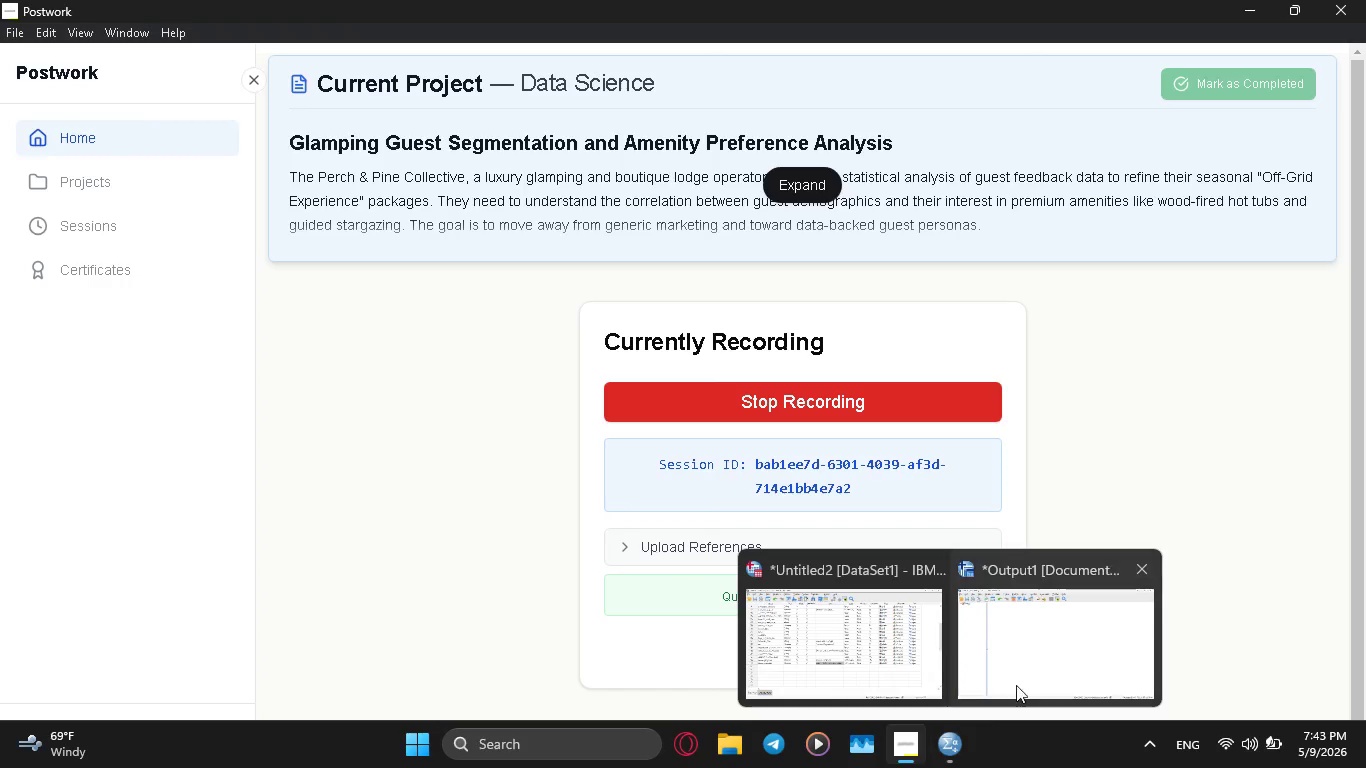 
left_click([850, 637])
 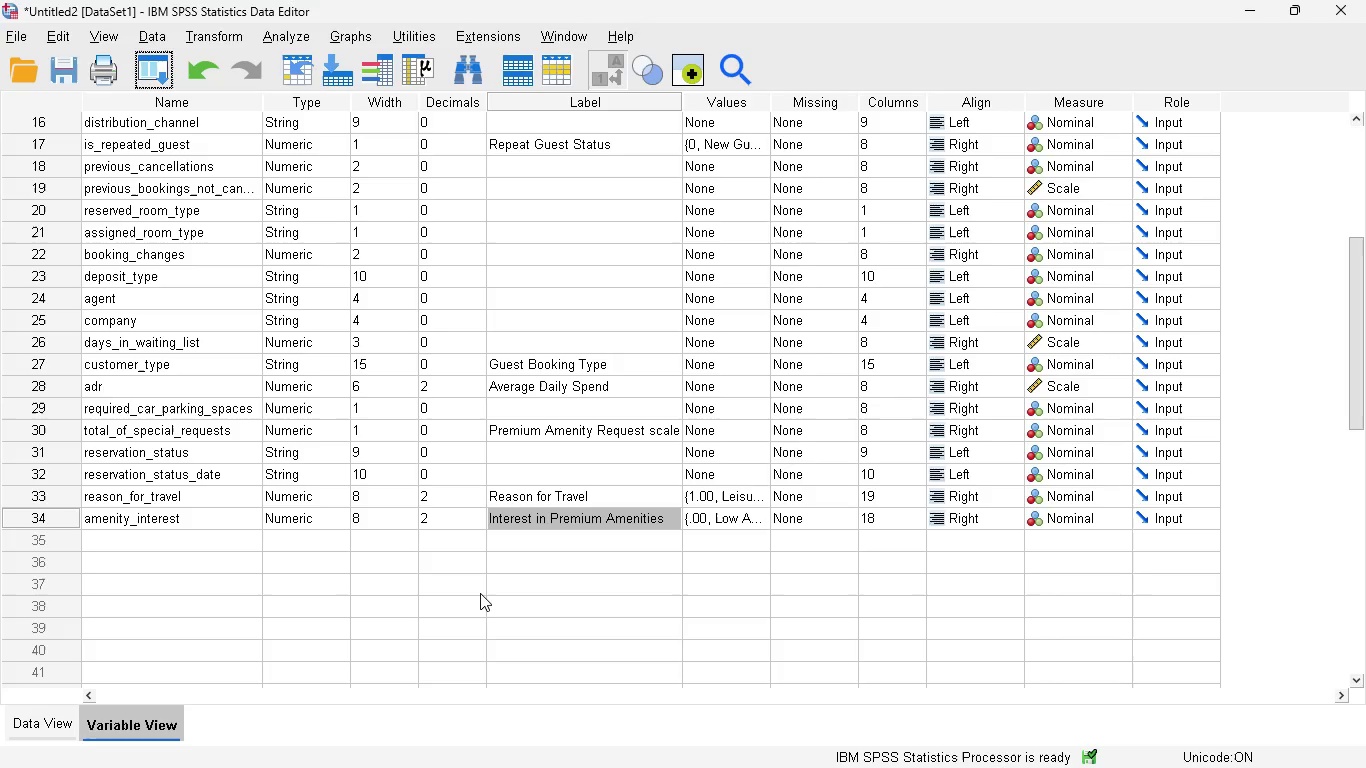 
wait(35.39)
 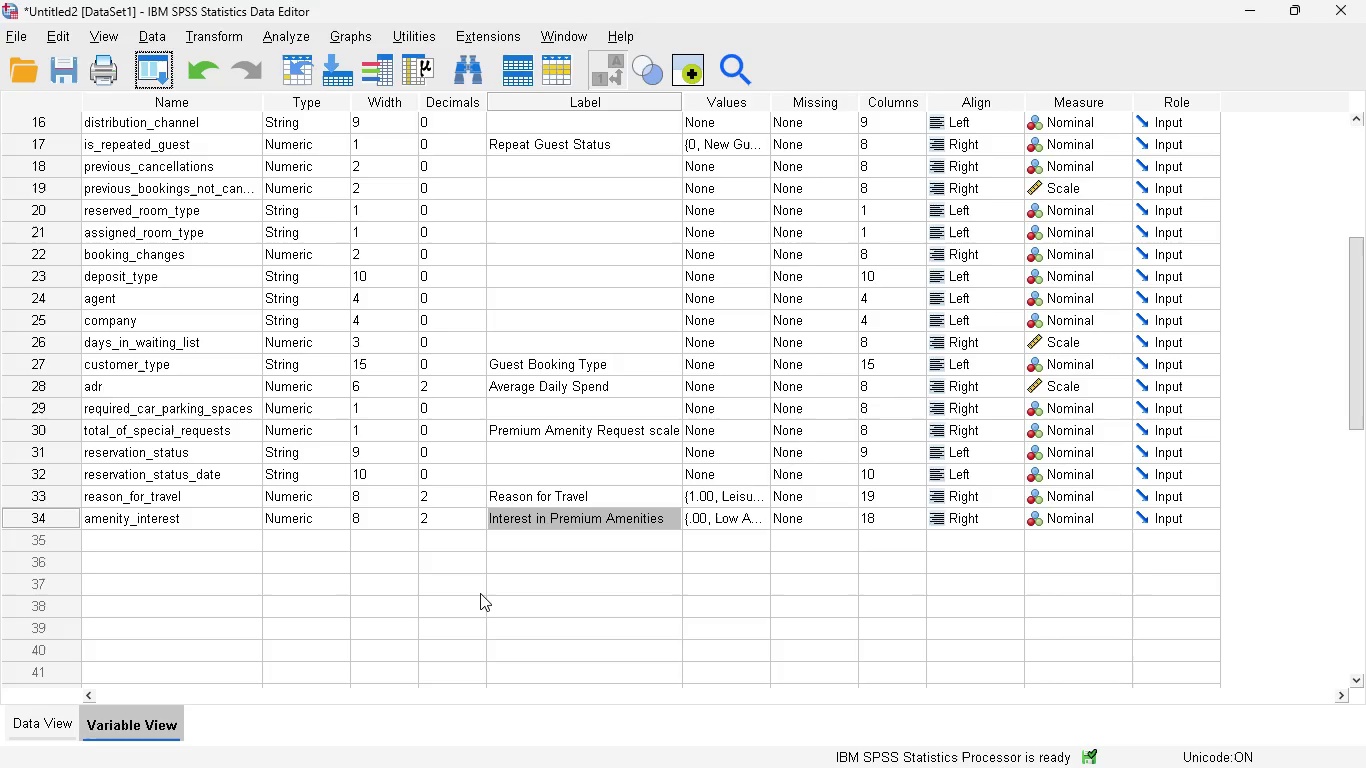 
left_click([30, 727])
 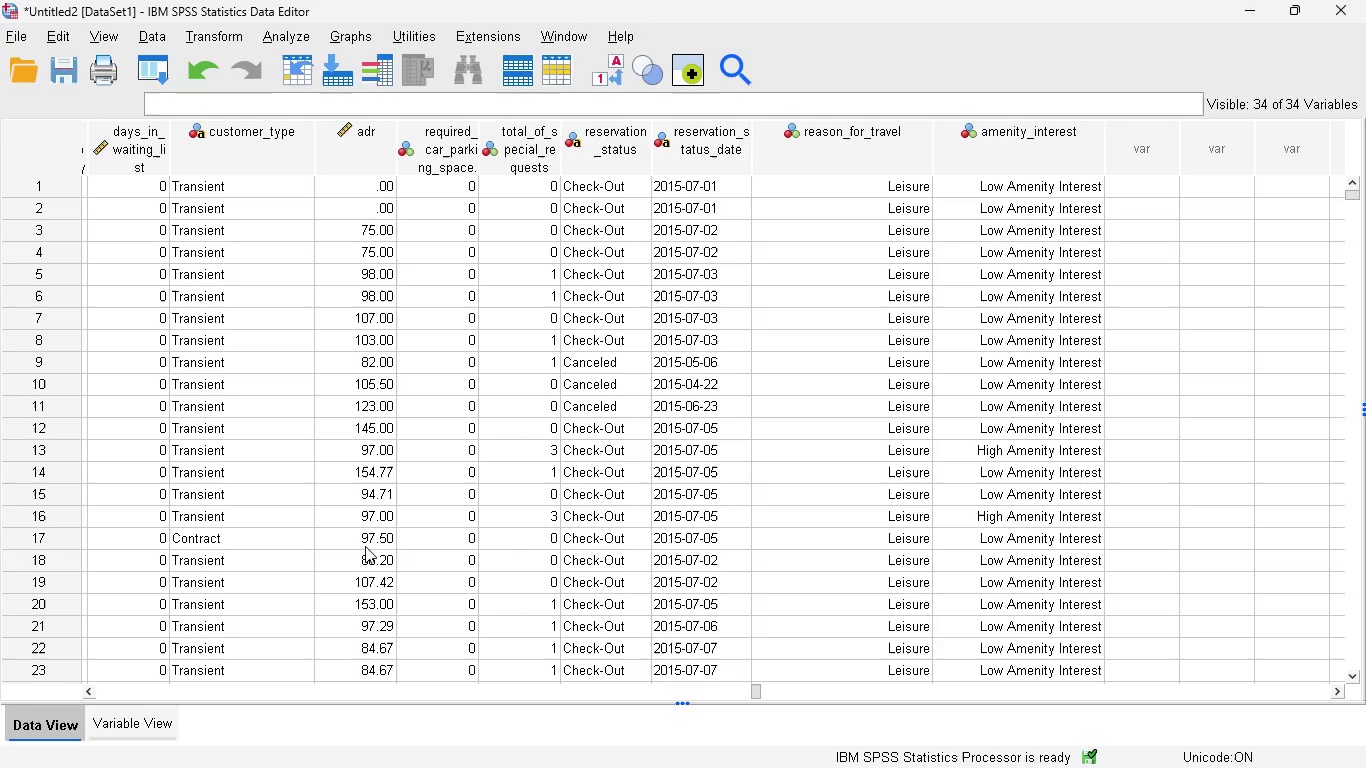 
wait(9.19)
 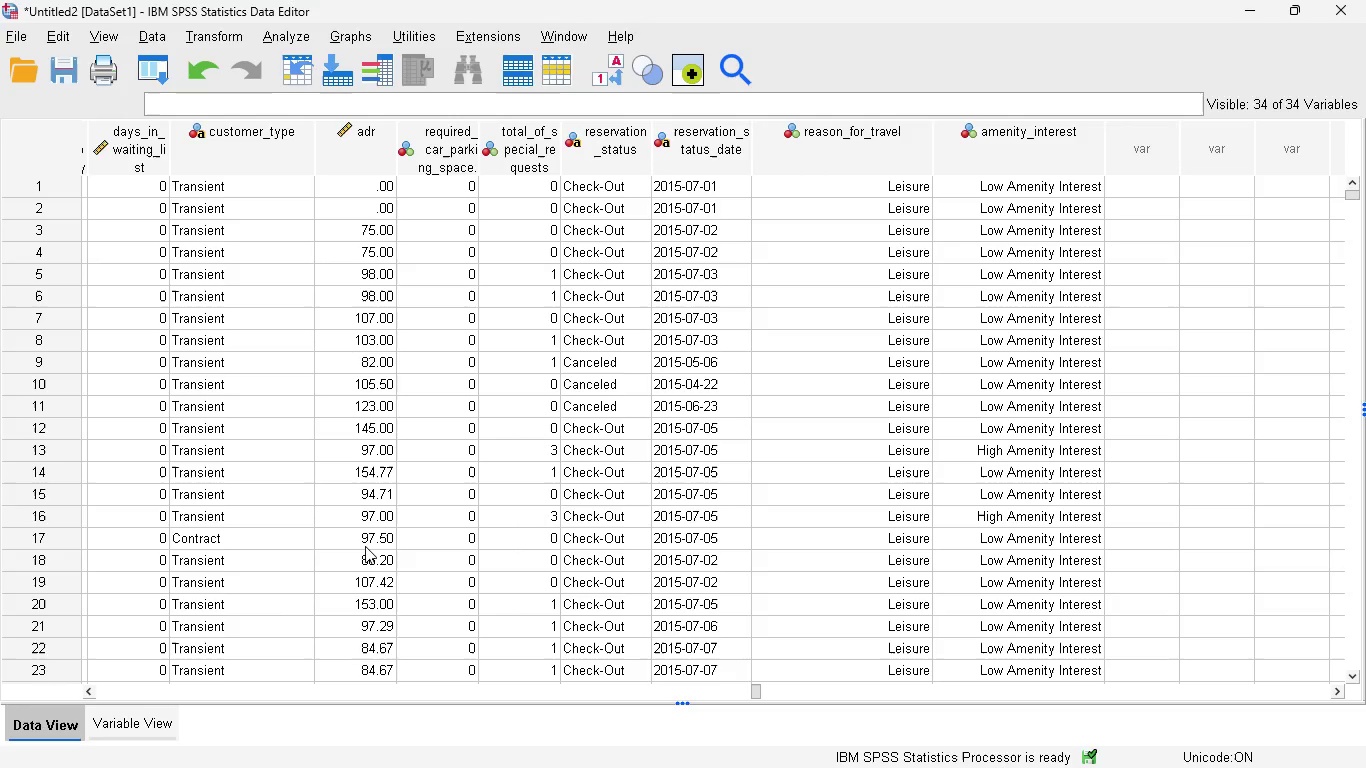 
left_click([201, 37])
 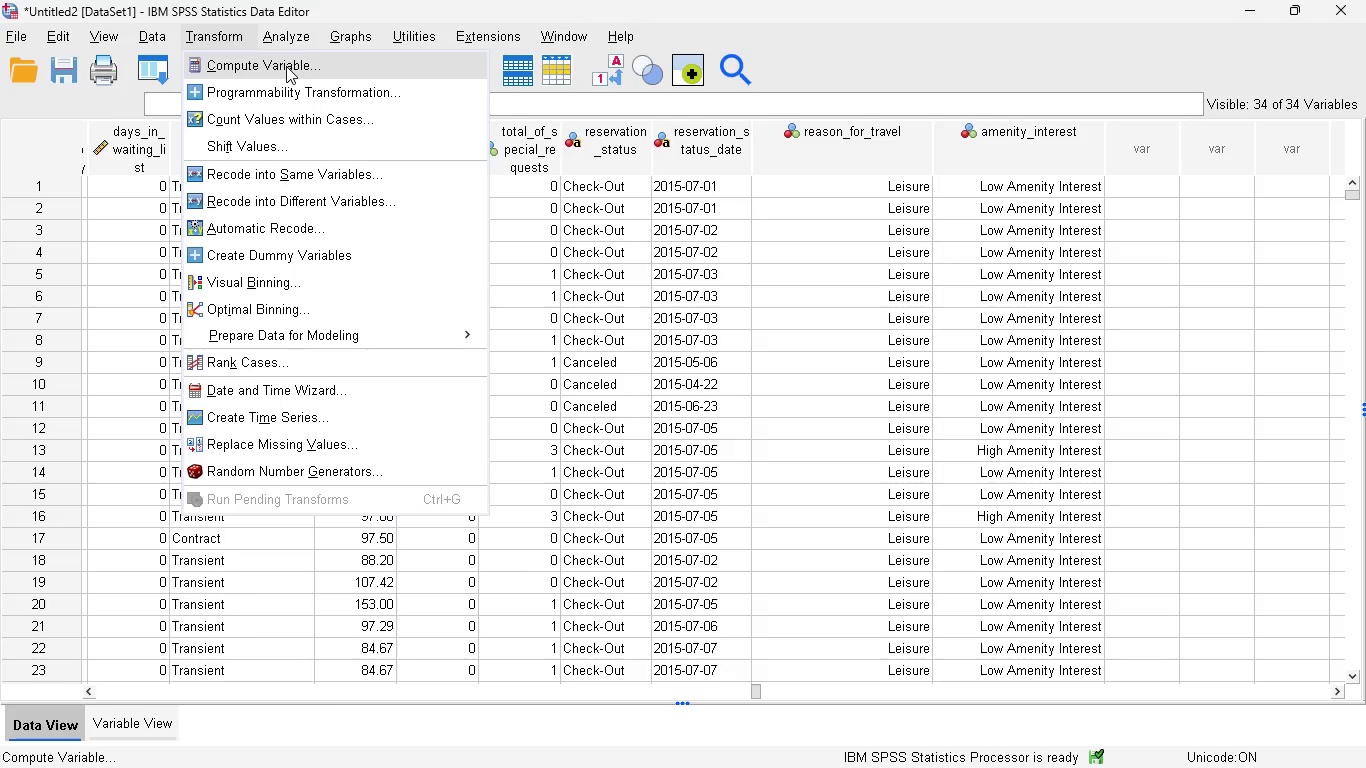 
left_click([286, 66])
 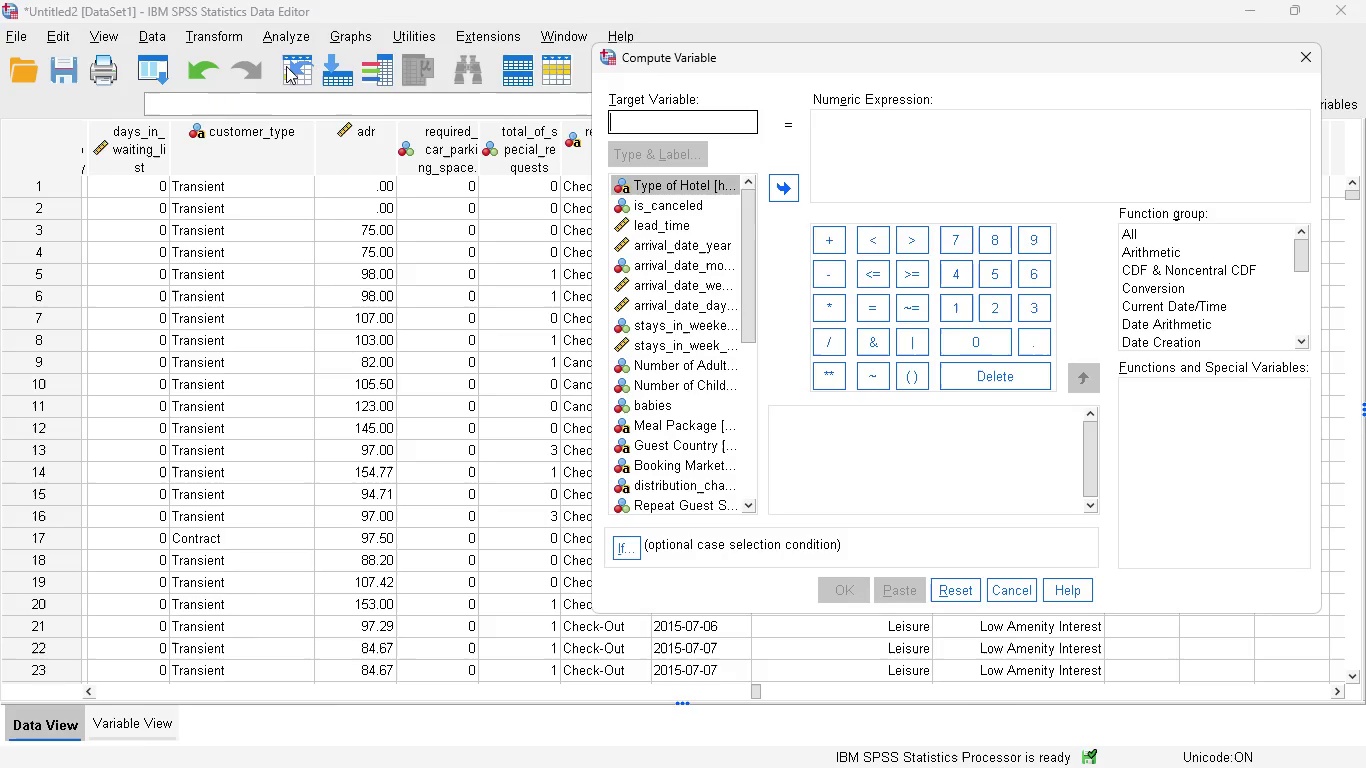 
wait(8.67)
 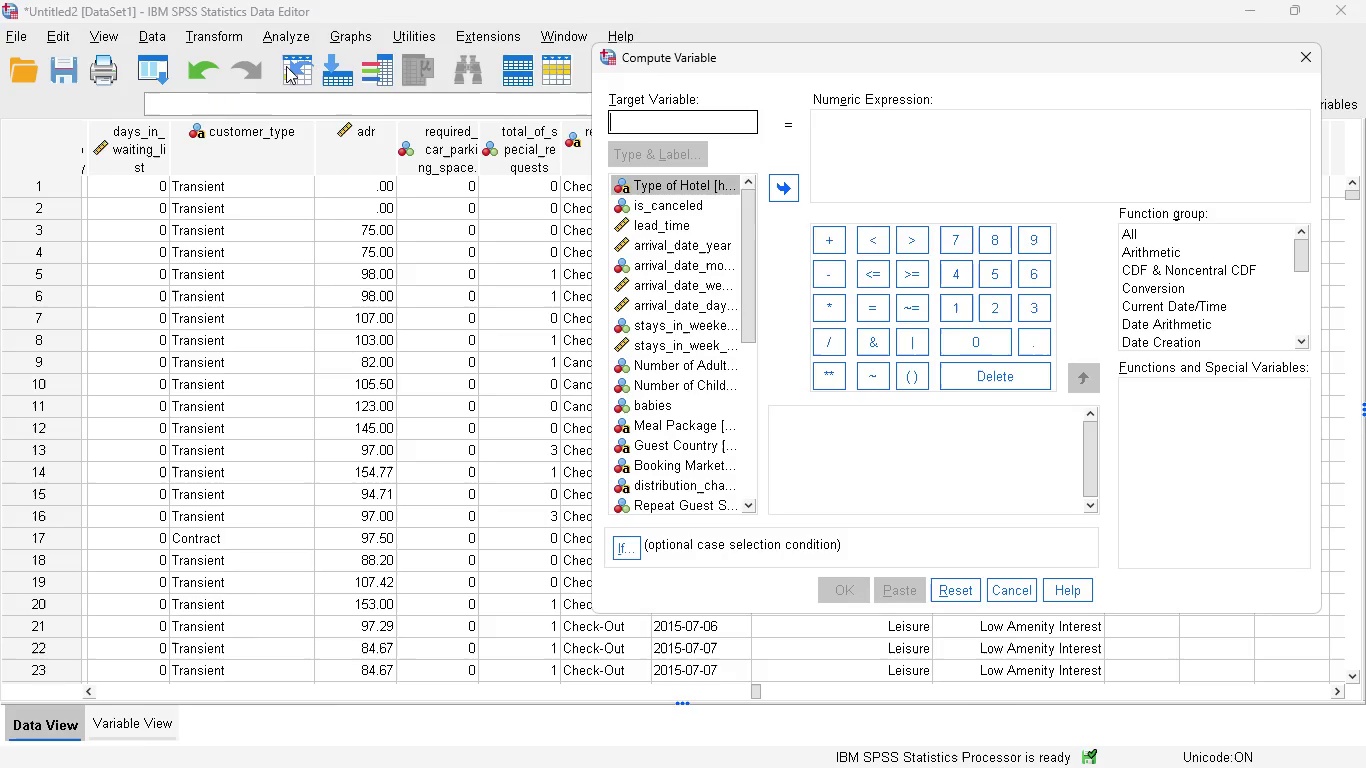 
left_click([667, 111])
 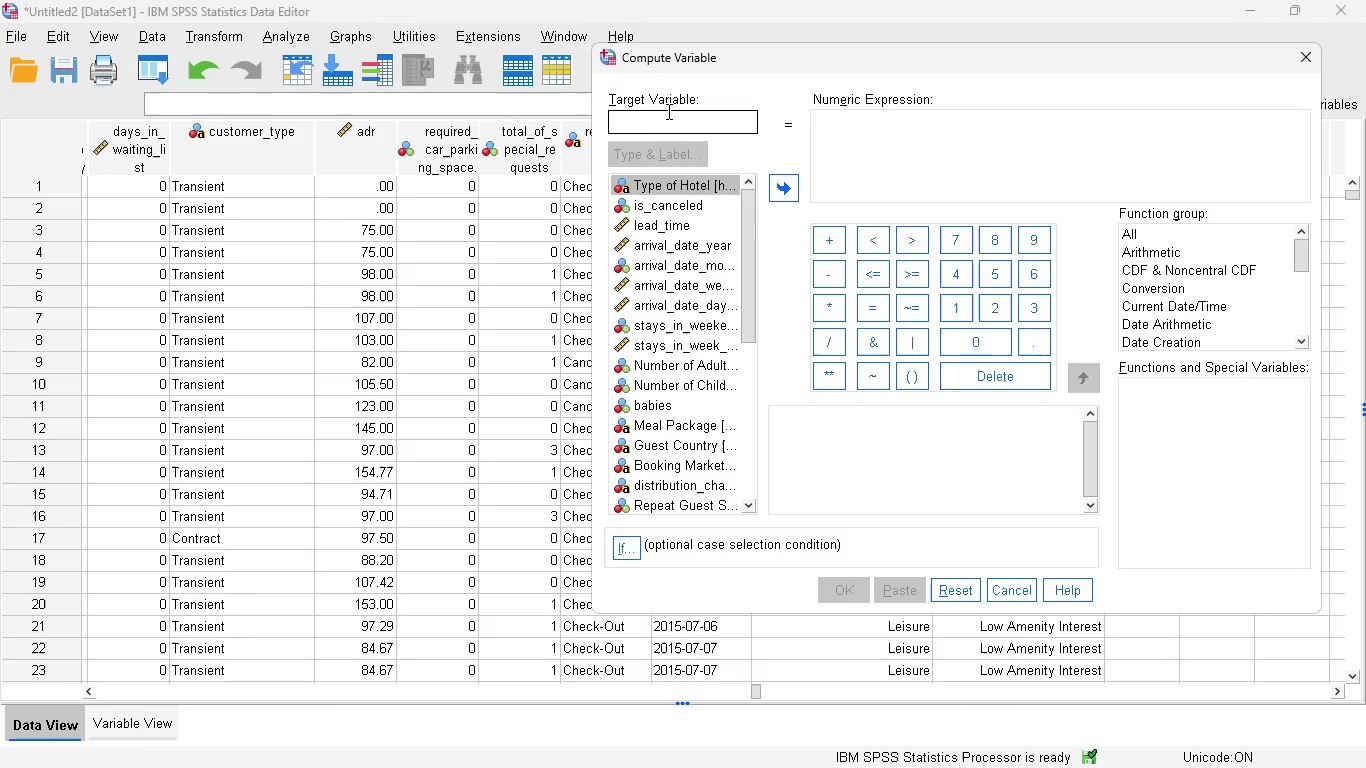 
type(target)
 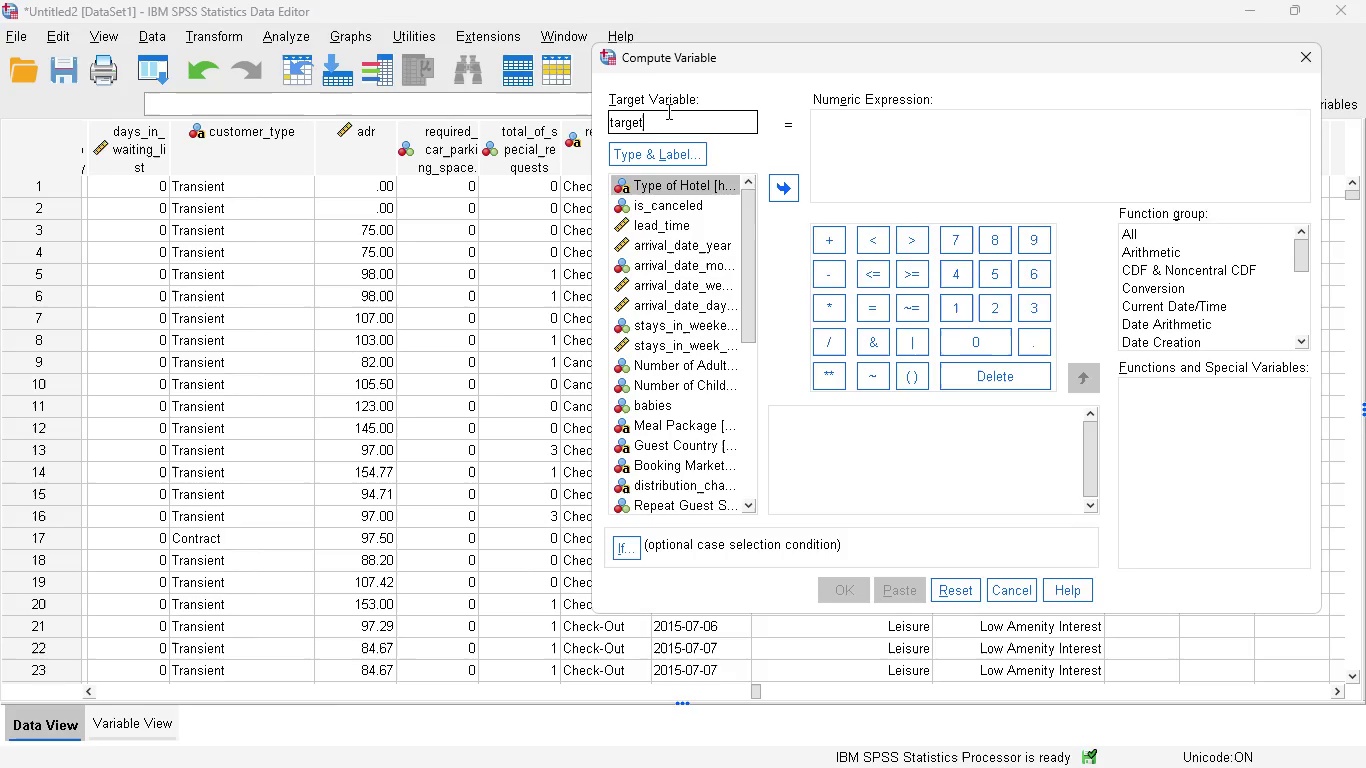 
type(_stay)
 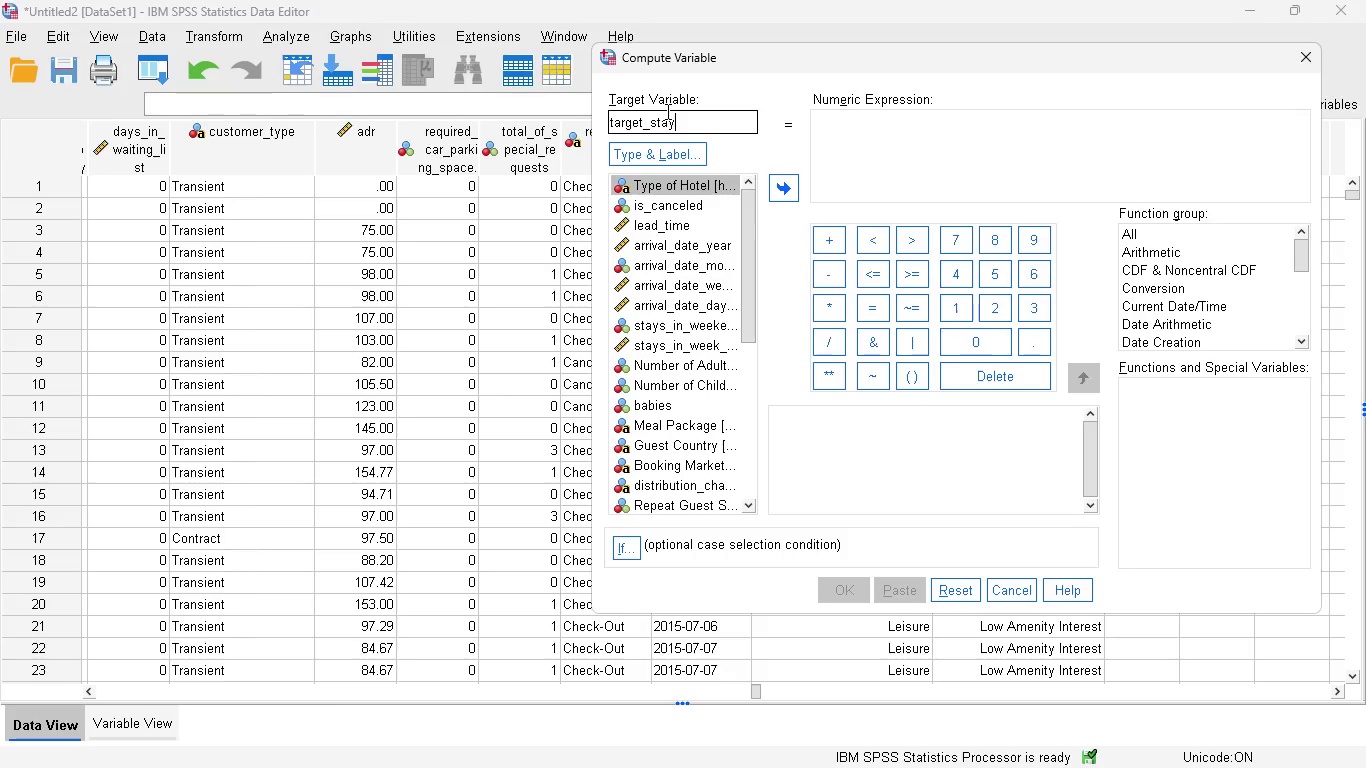 
wait(7.08)
 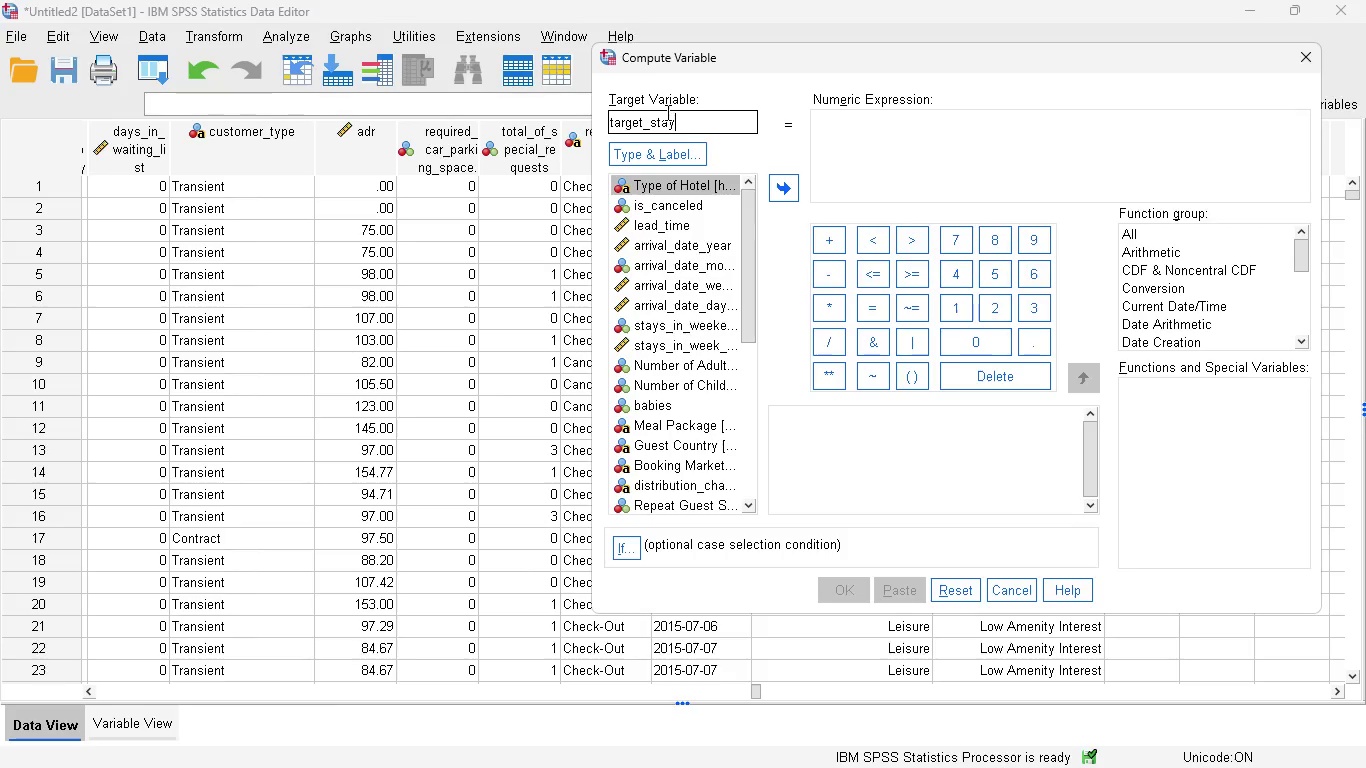 
left_click([870, 154])
 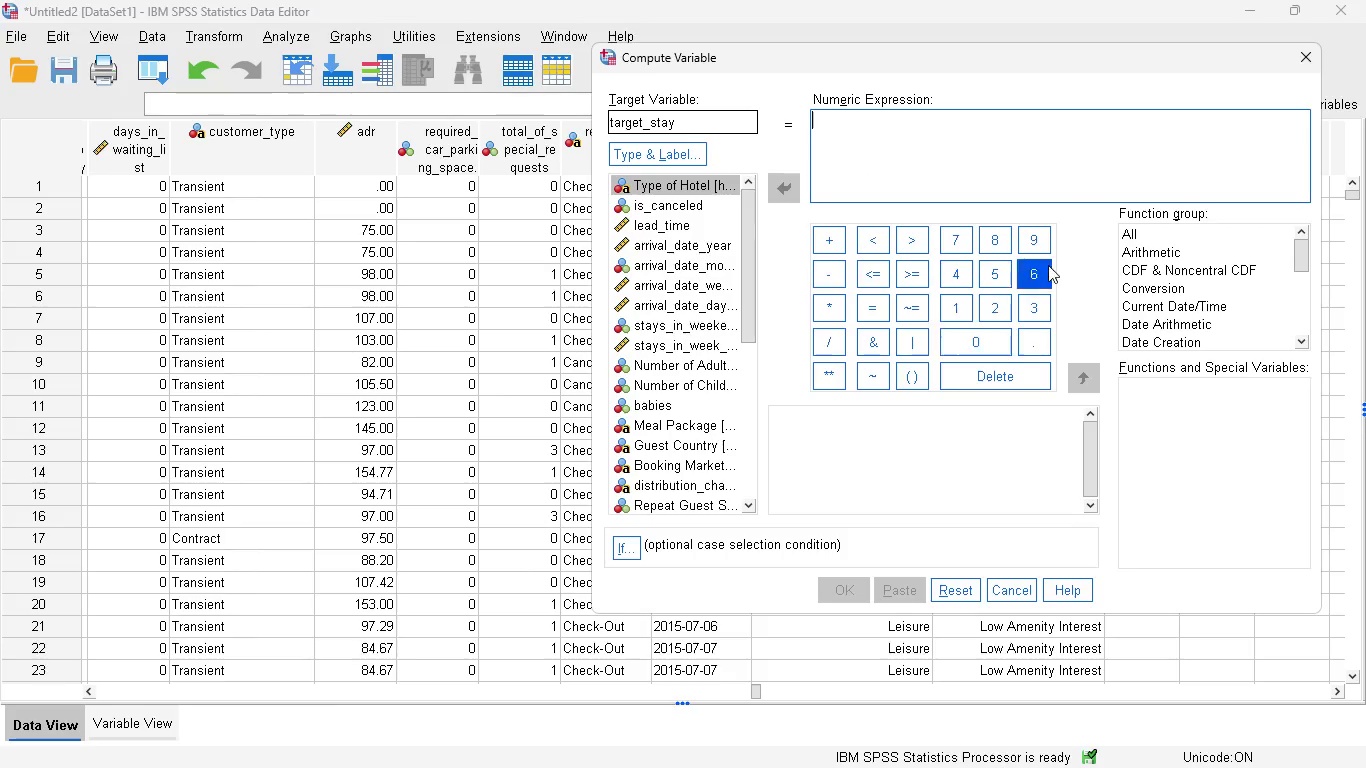 
mouse_move([1356, 766])
 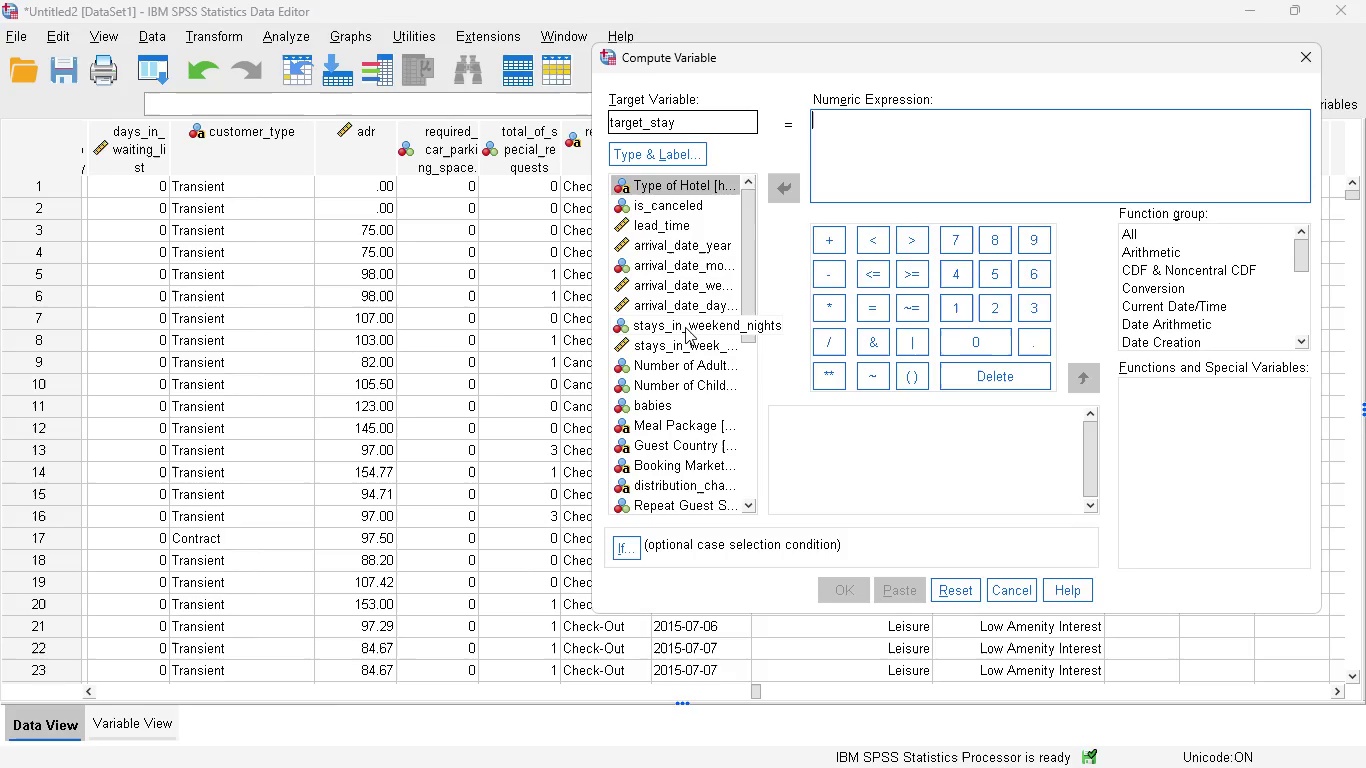 
wait(9.3)
 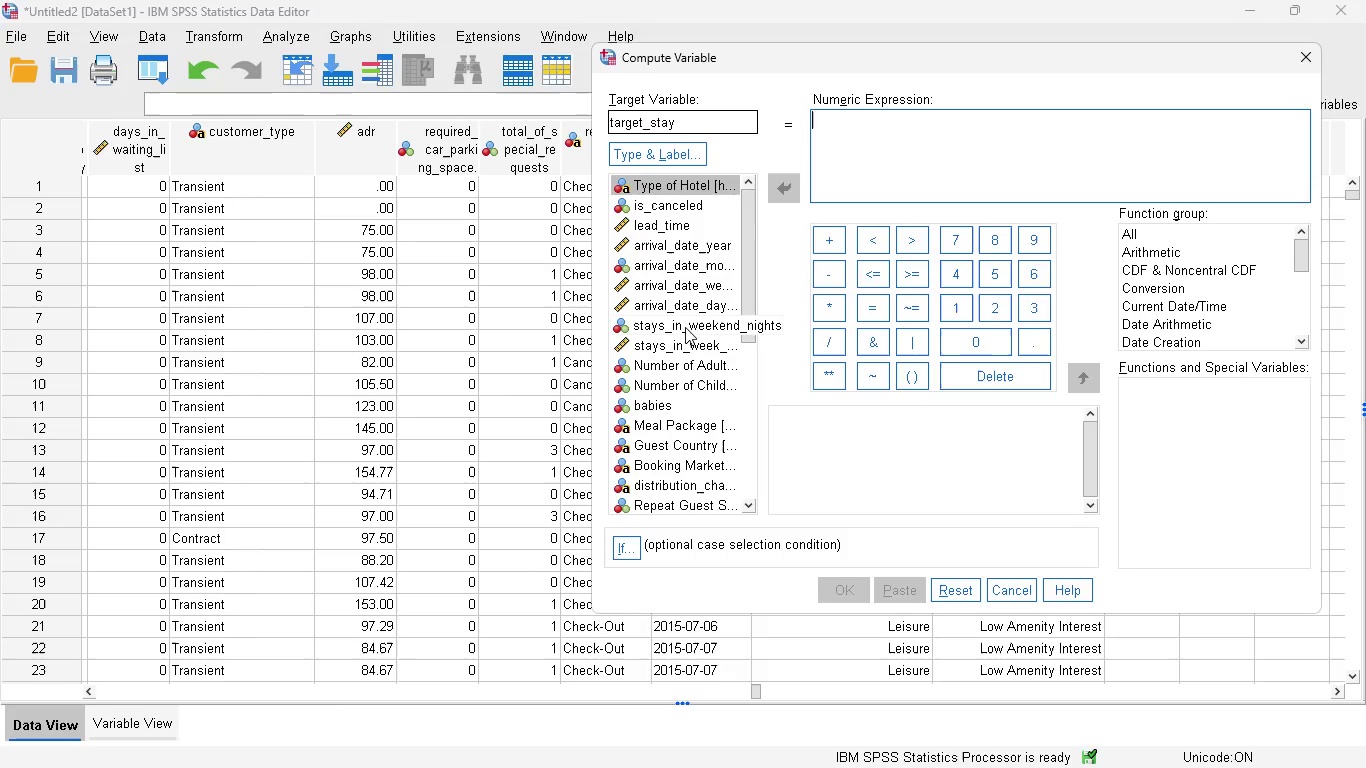 
left_click([685, 327])
 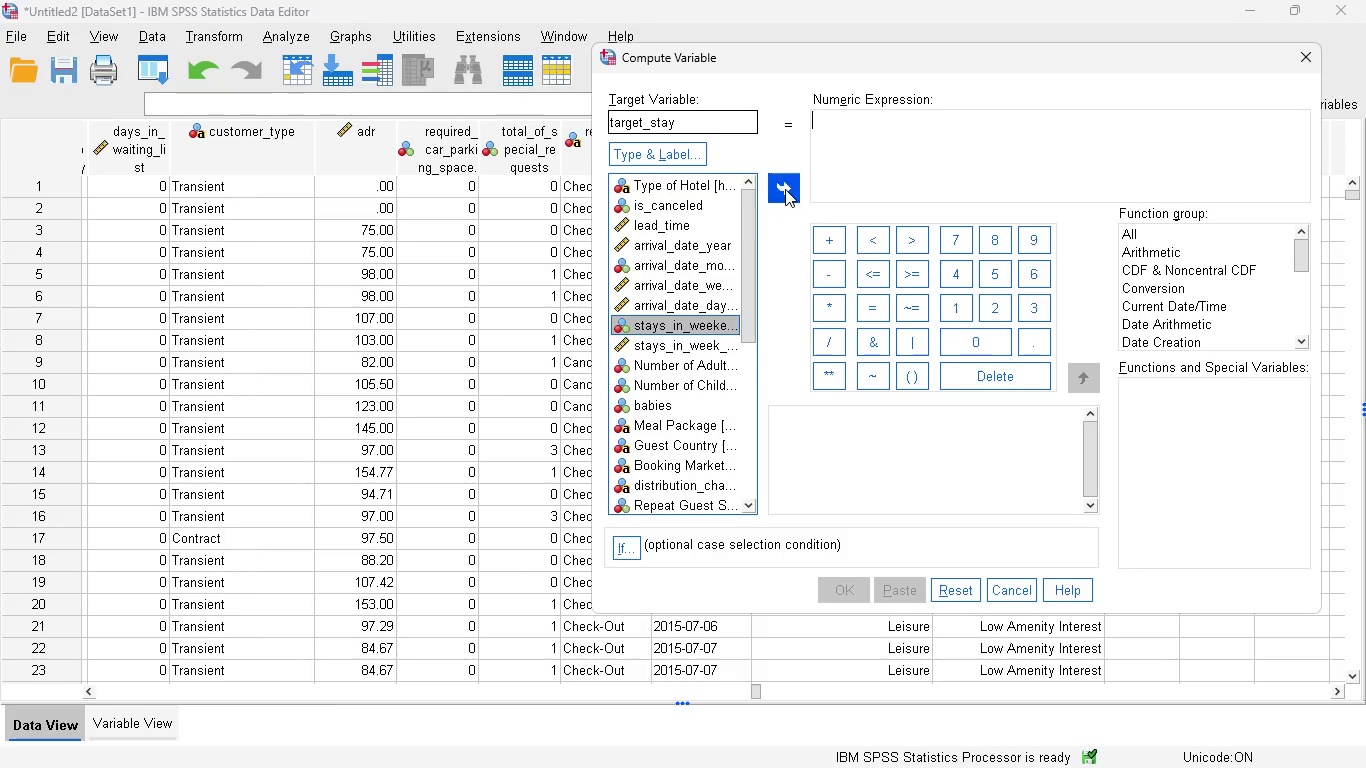 
left_click([785, 187])
 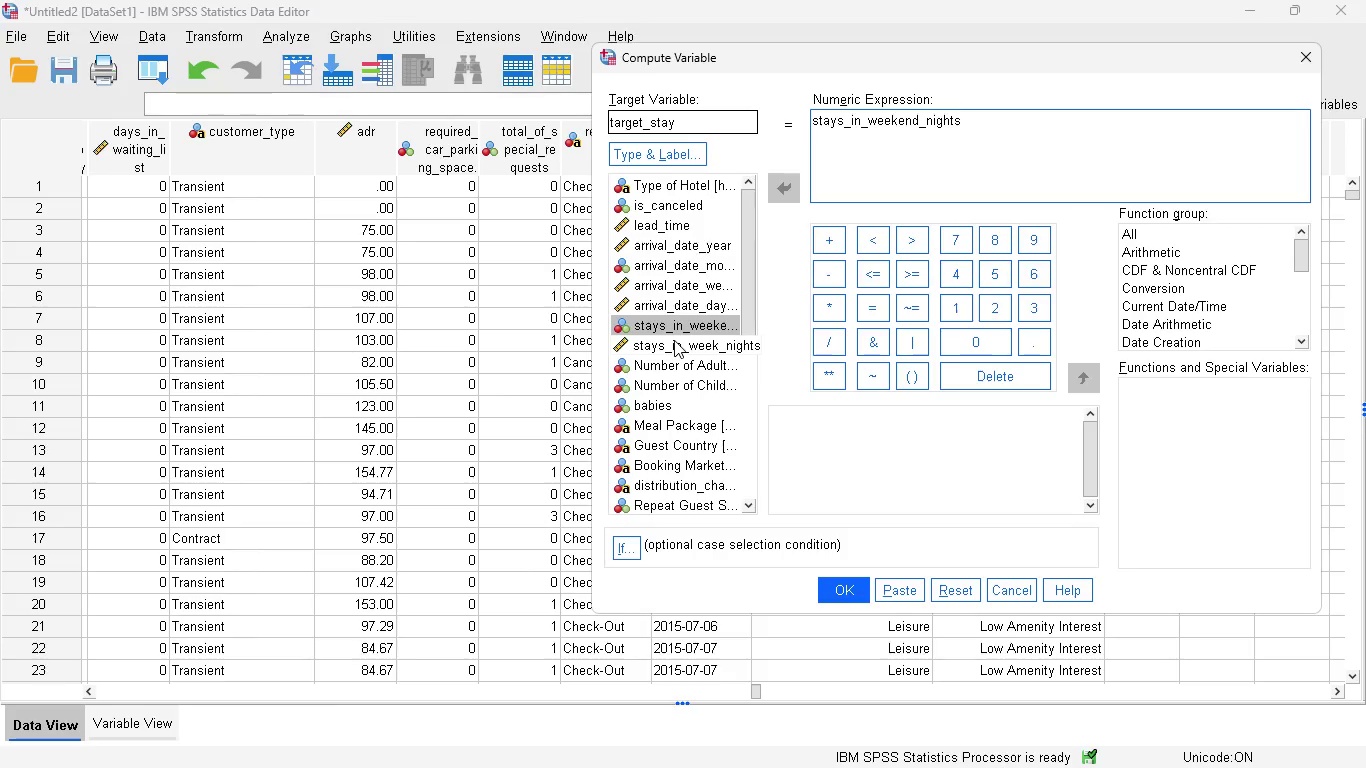 
left_click([674, 340])
 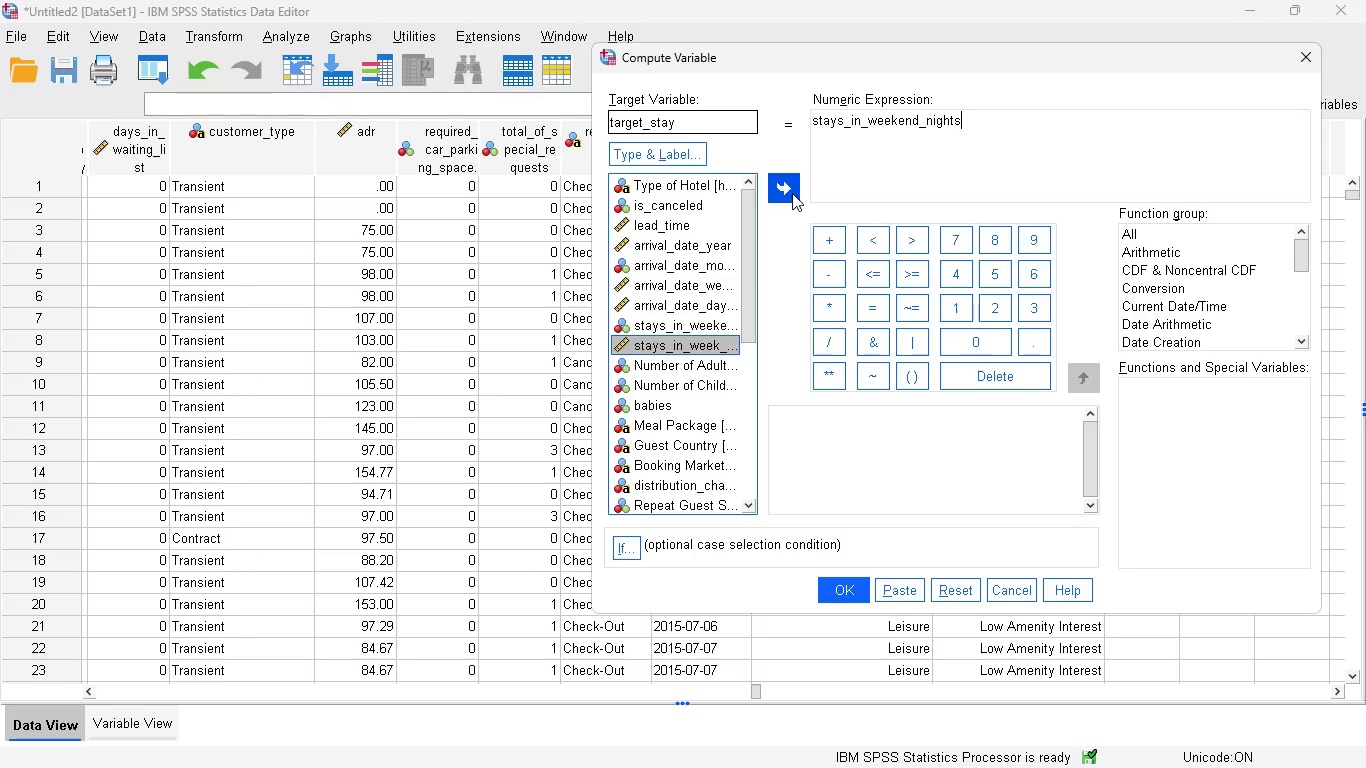 
left_click([792, 190])
 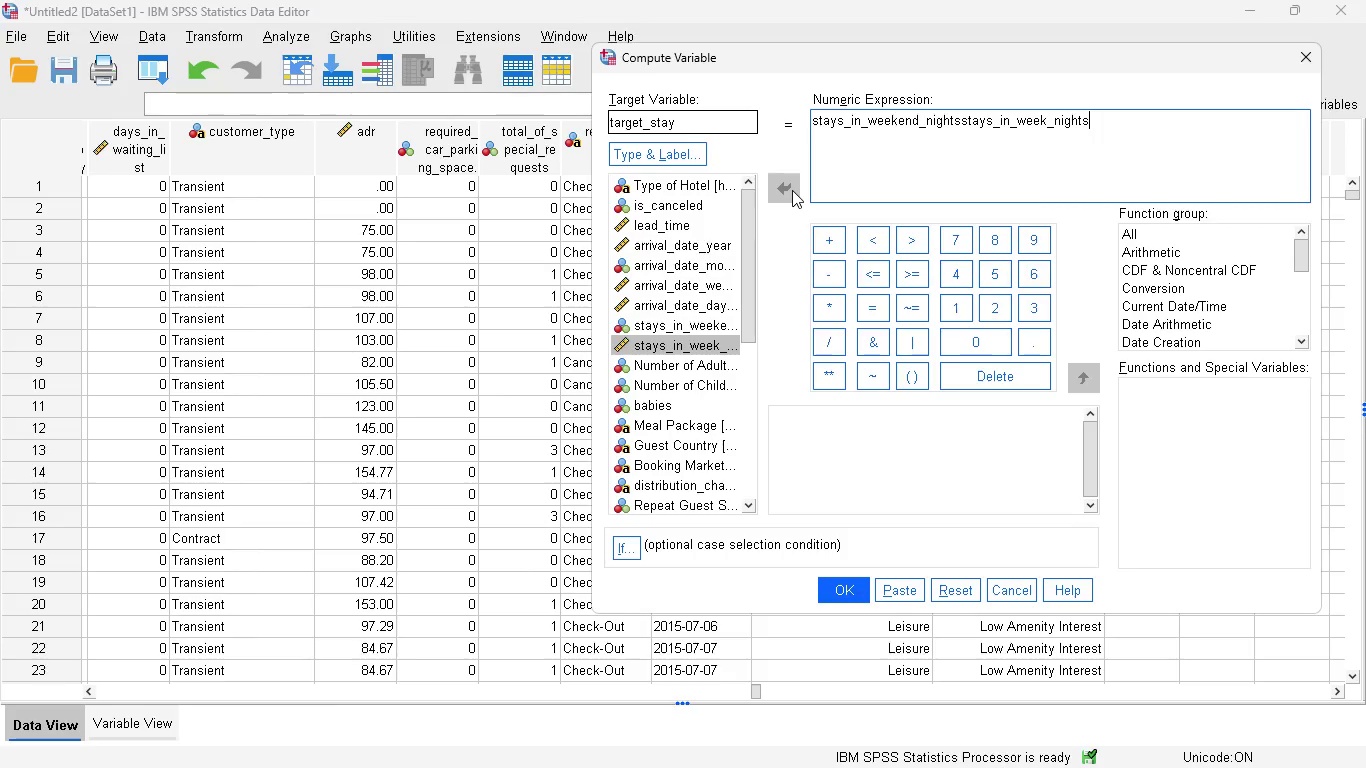 
key(Control+Z)
 